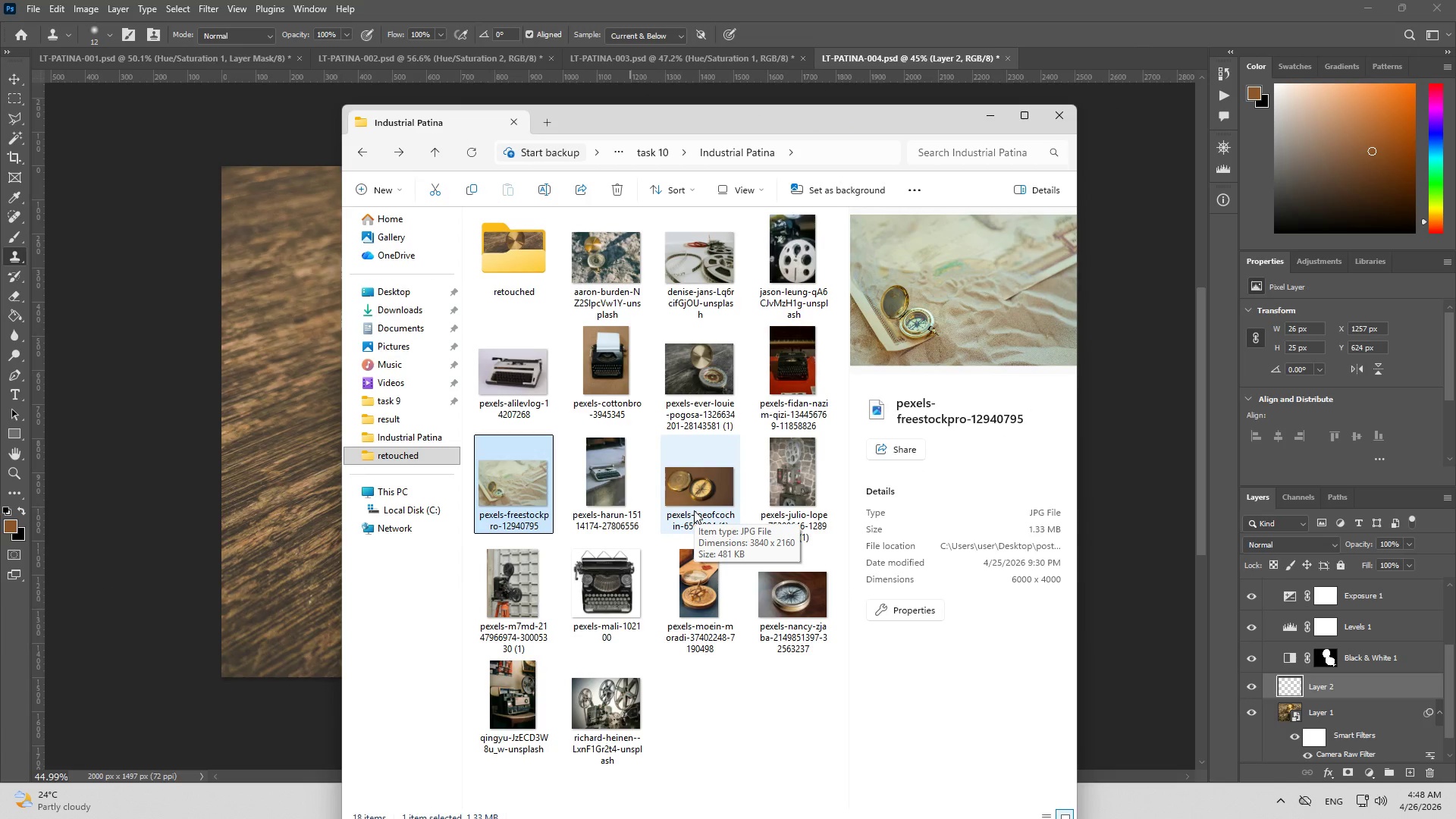 
wait(6.01)
 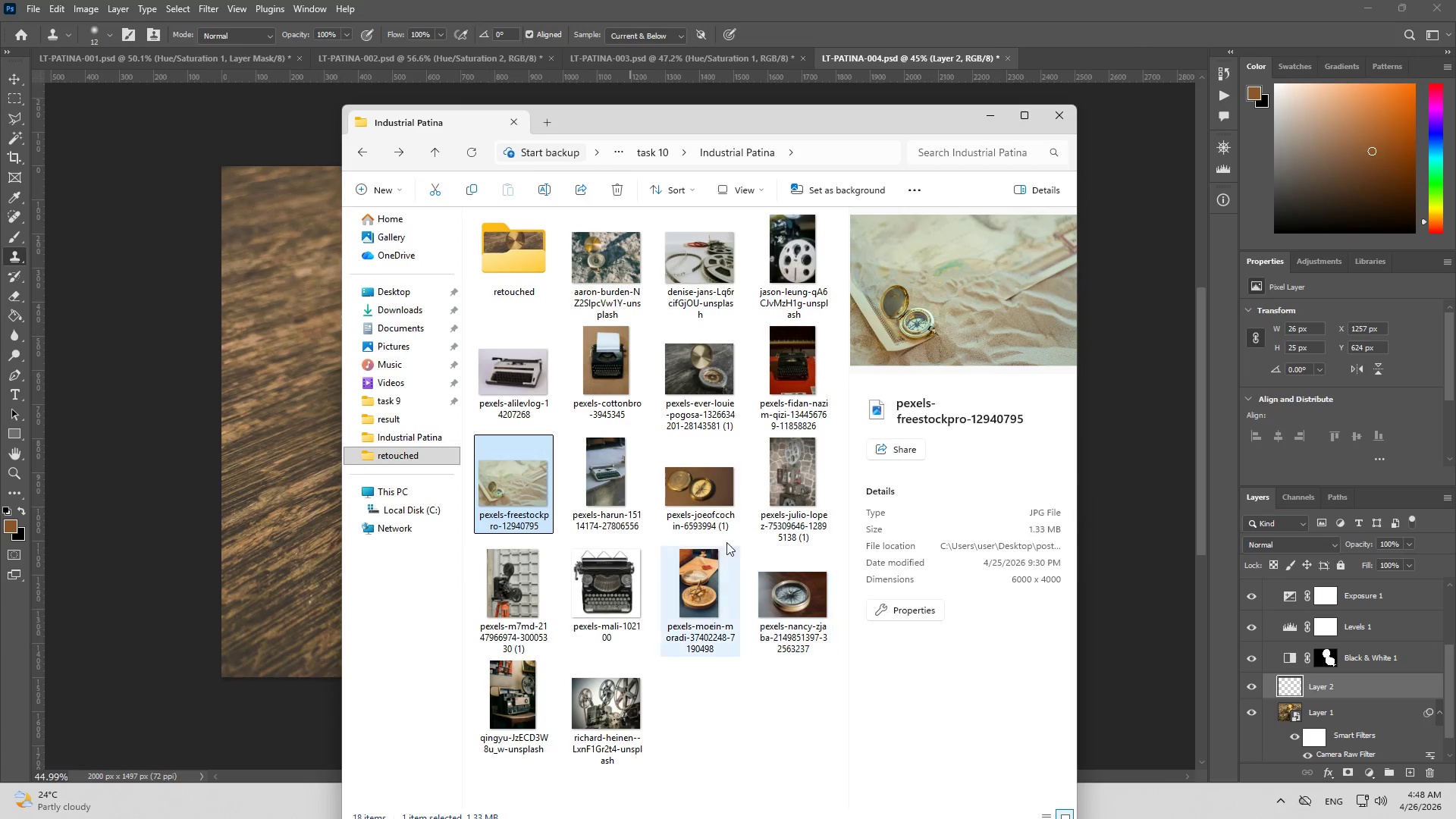 
double_click([714, 592])
 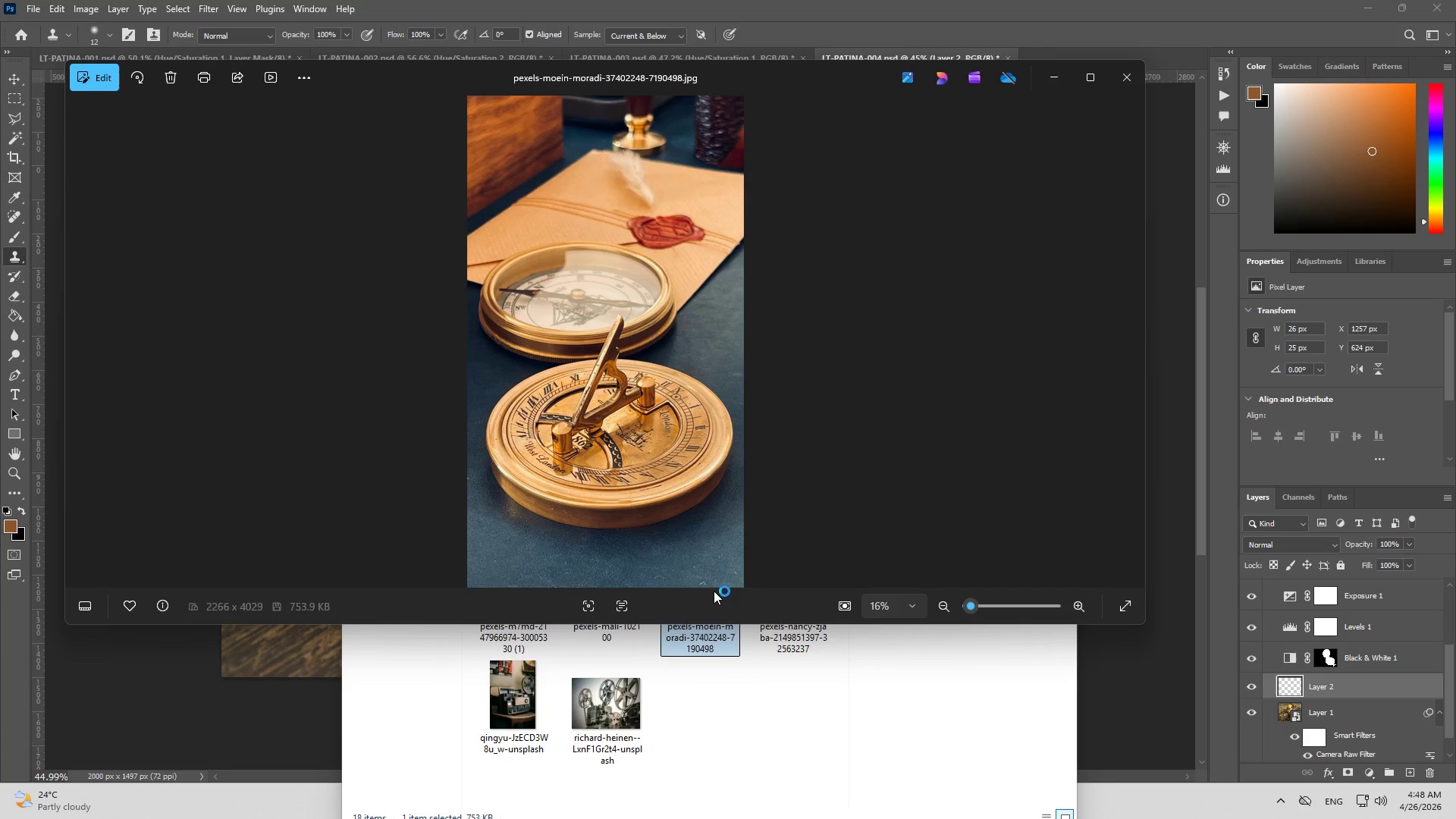 
scroll: coordinate [661, 516], scroll_direction: up, amount: 5.0
 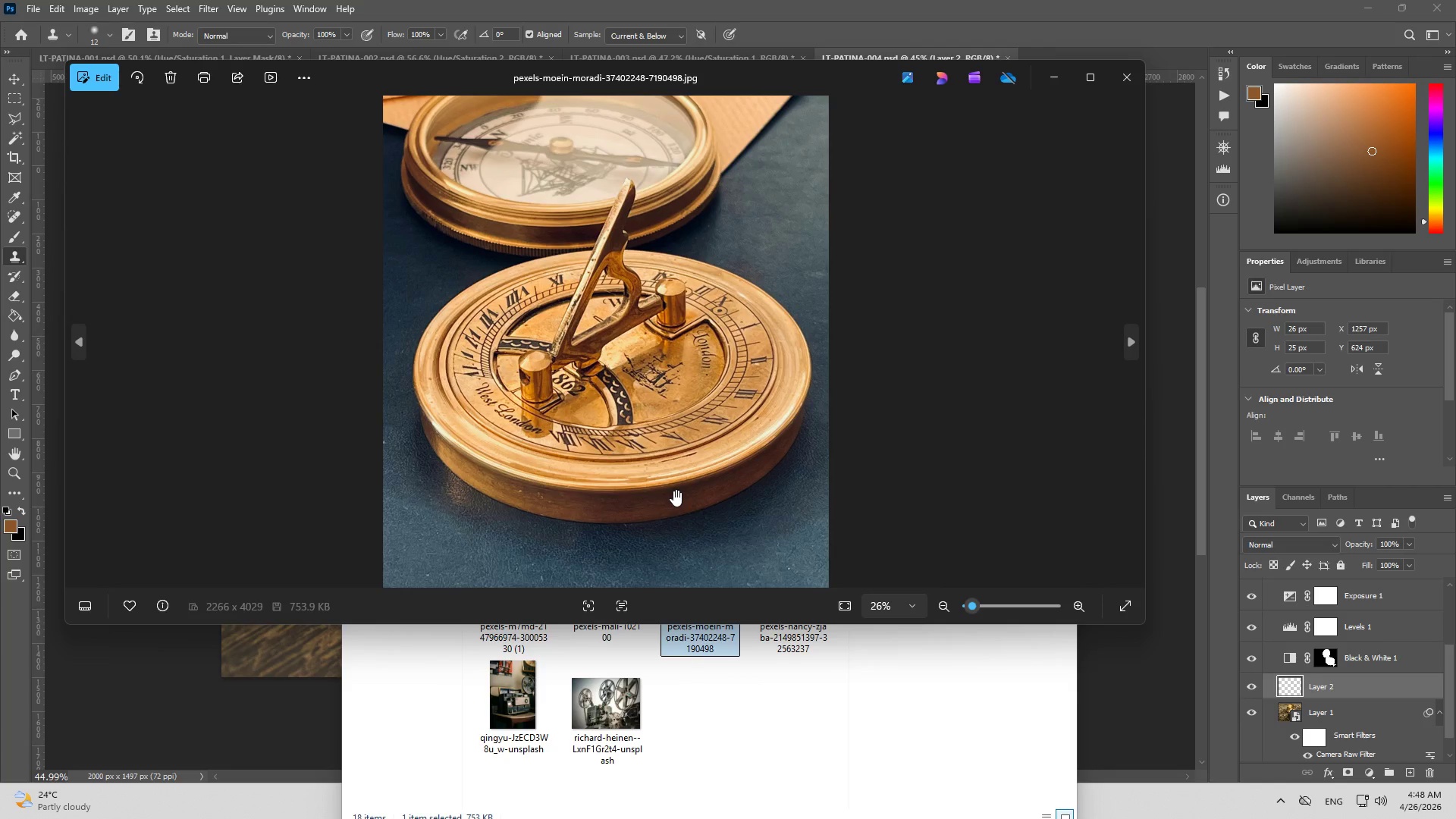 
scroll: coordinate [678, 475], scroll_direction: down, amount: 4.0
 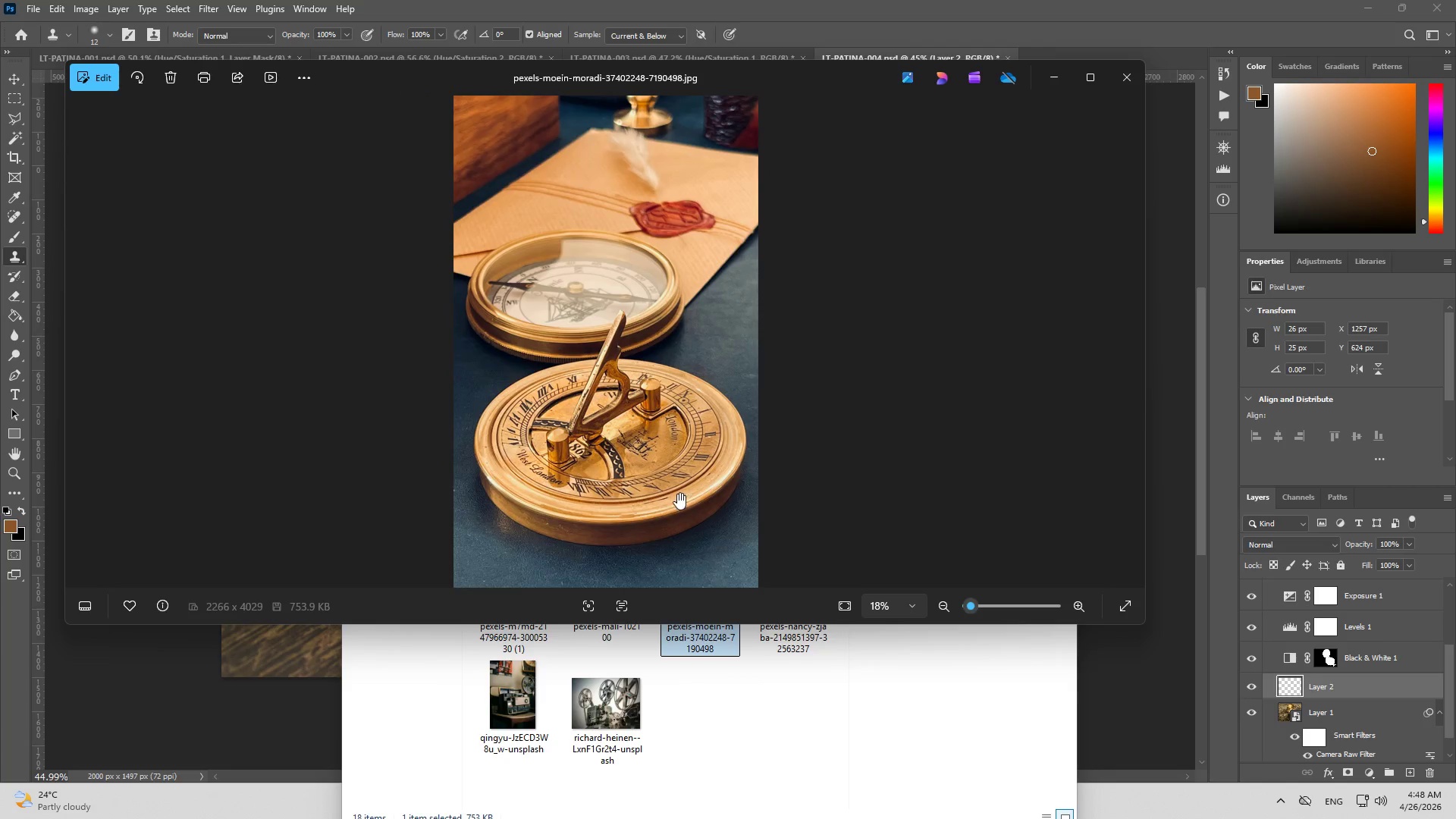 
scroll: coordinate [638, 346], scroll_direction: up, amount: 5.0
 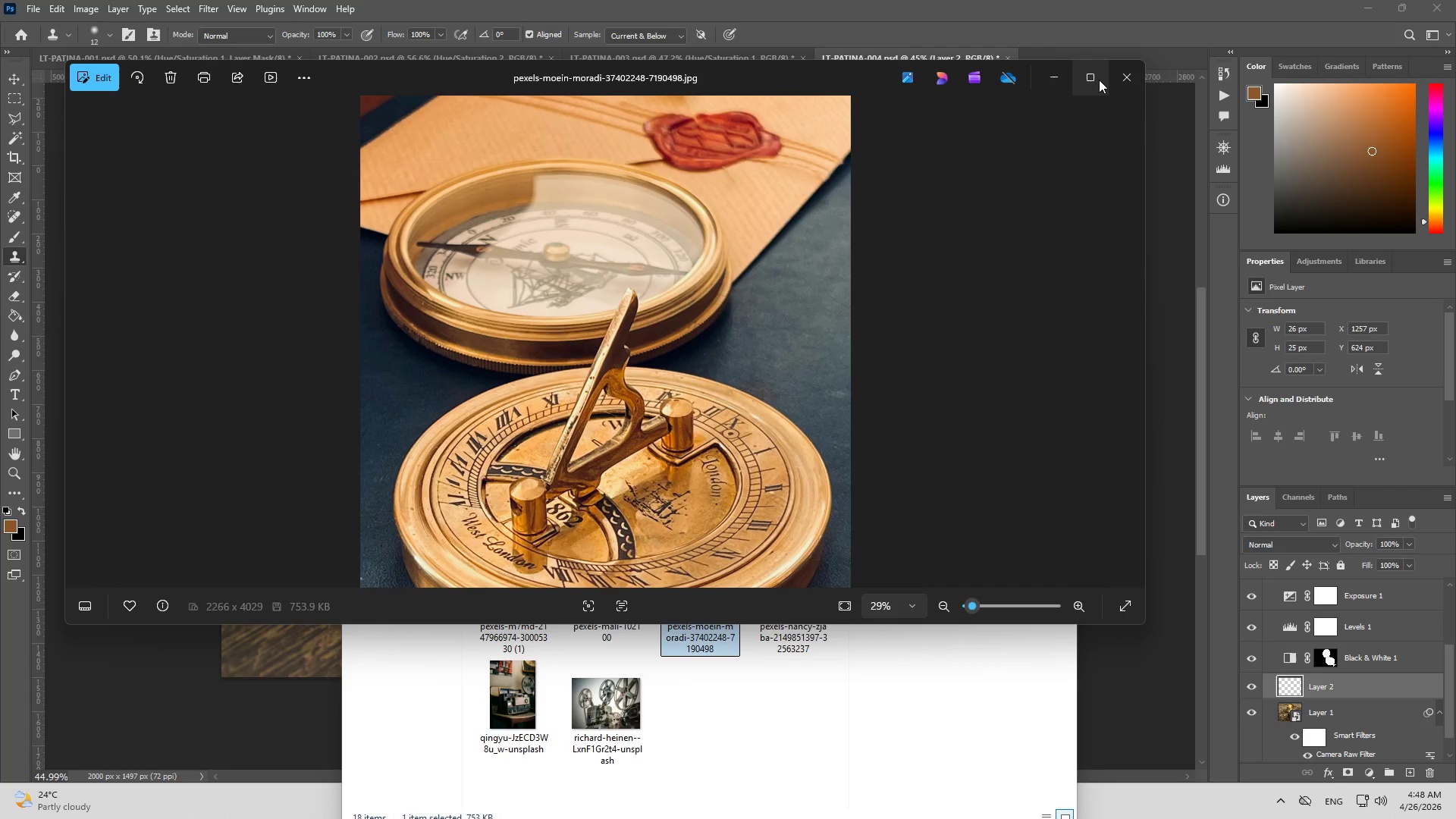 
left_click([1122, 72])
 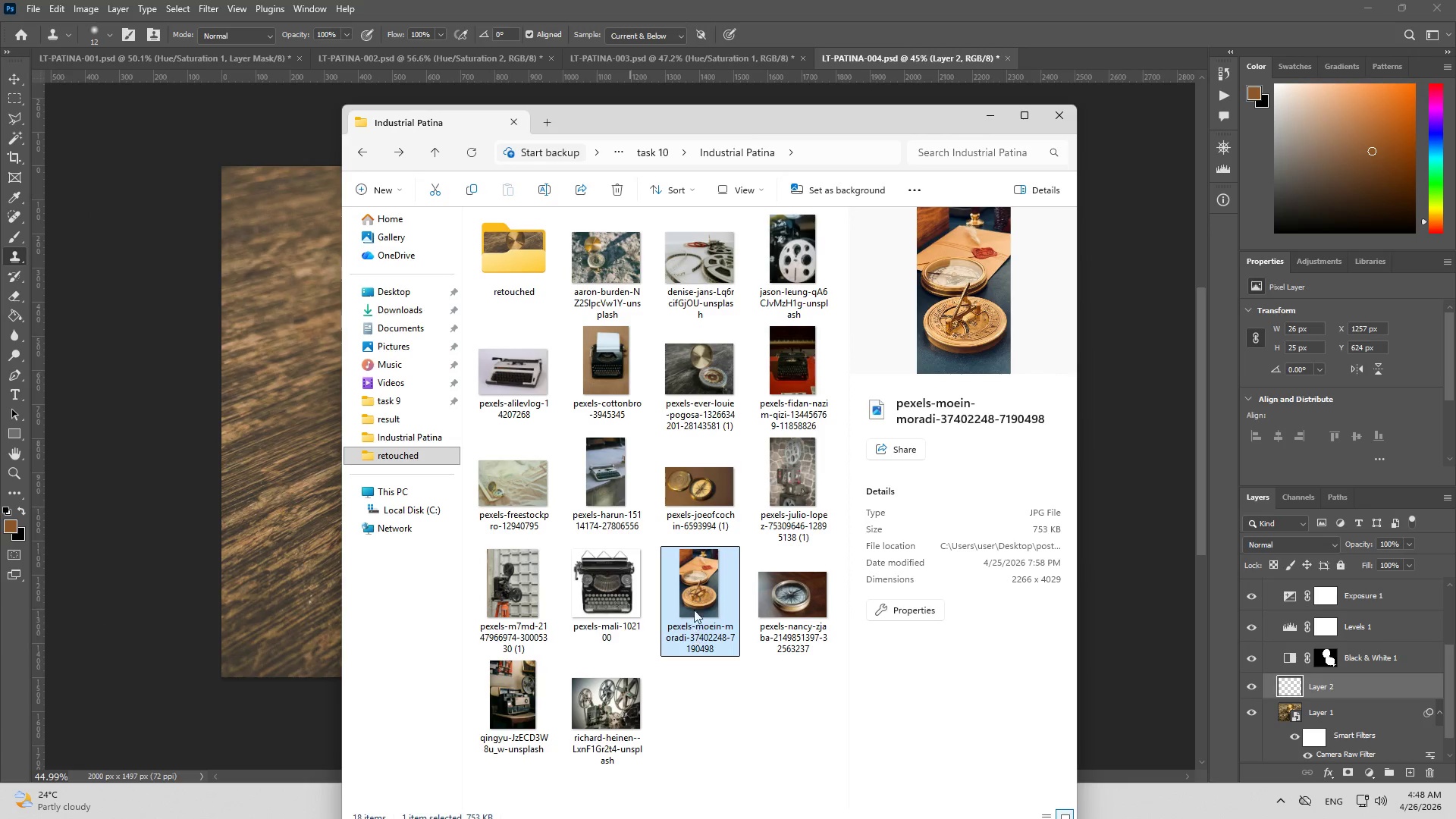 
left_click_drag(start_coordinate=[694, 594], to_coordinate=[1122, 52])
 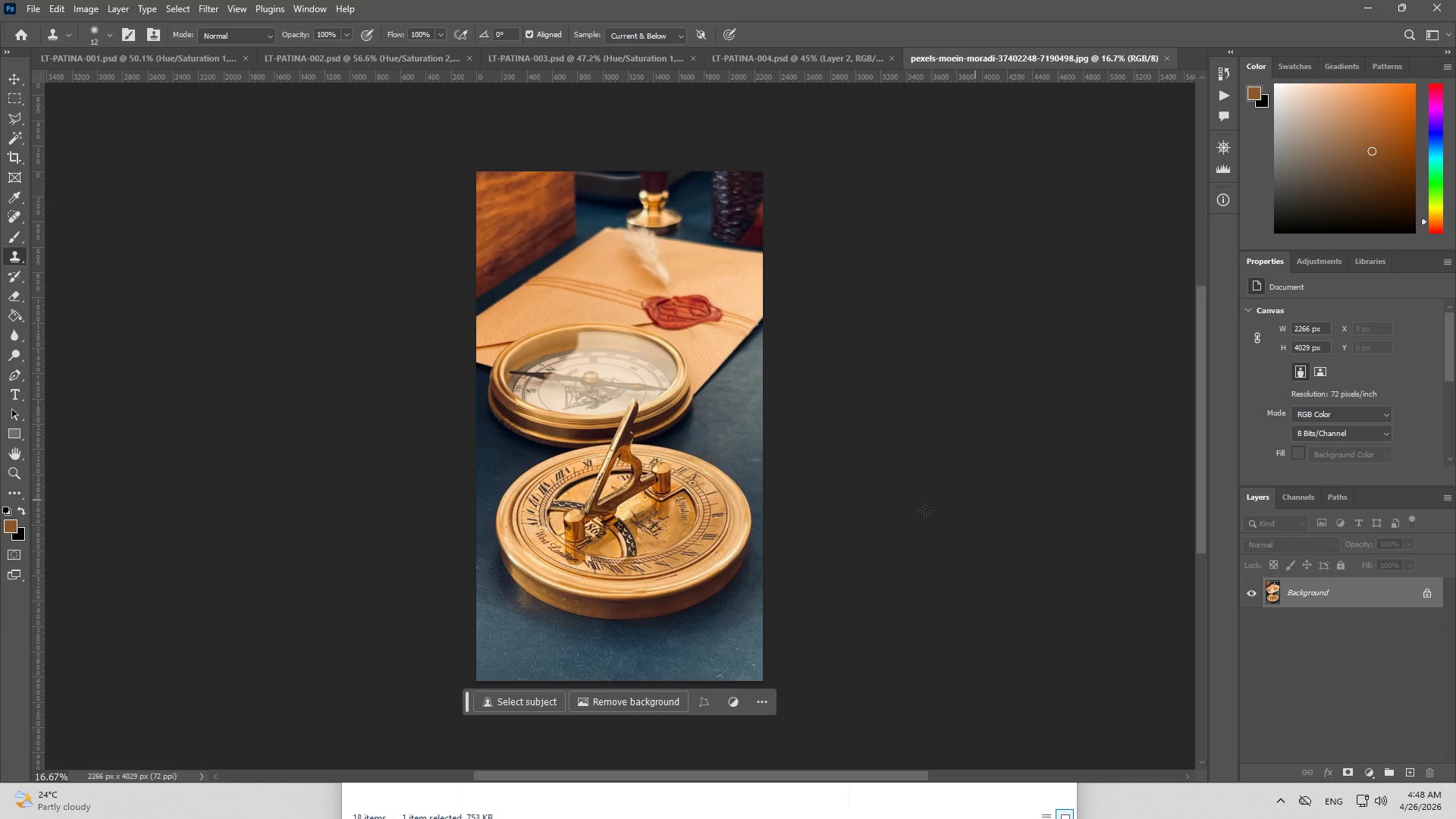 
hold_key(key=AltLeft, duration=0.5)
 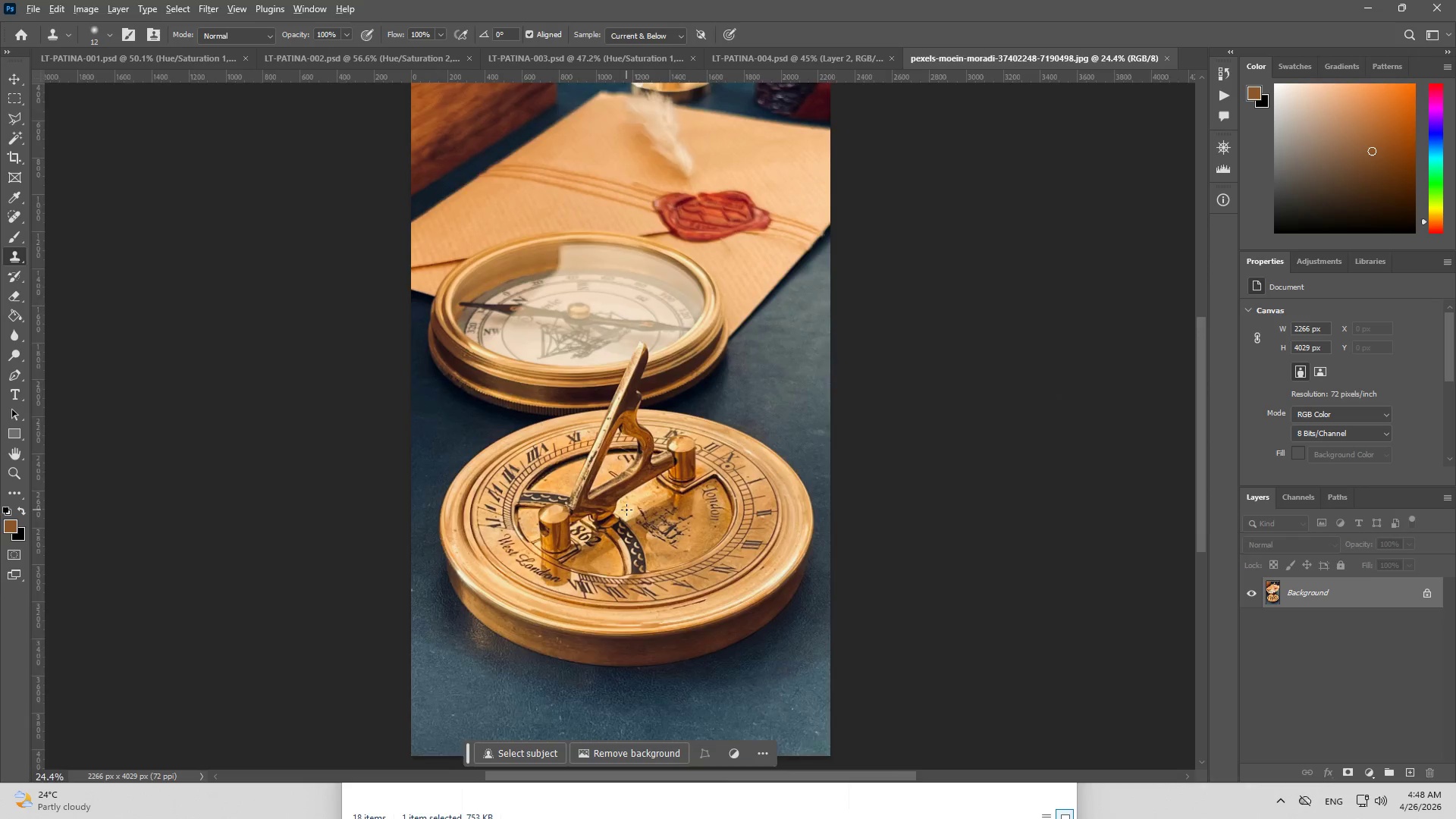 
key(Alt+AltLeft)
 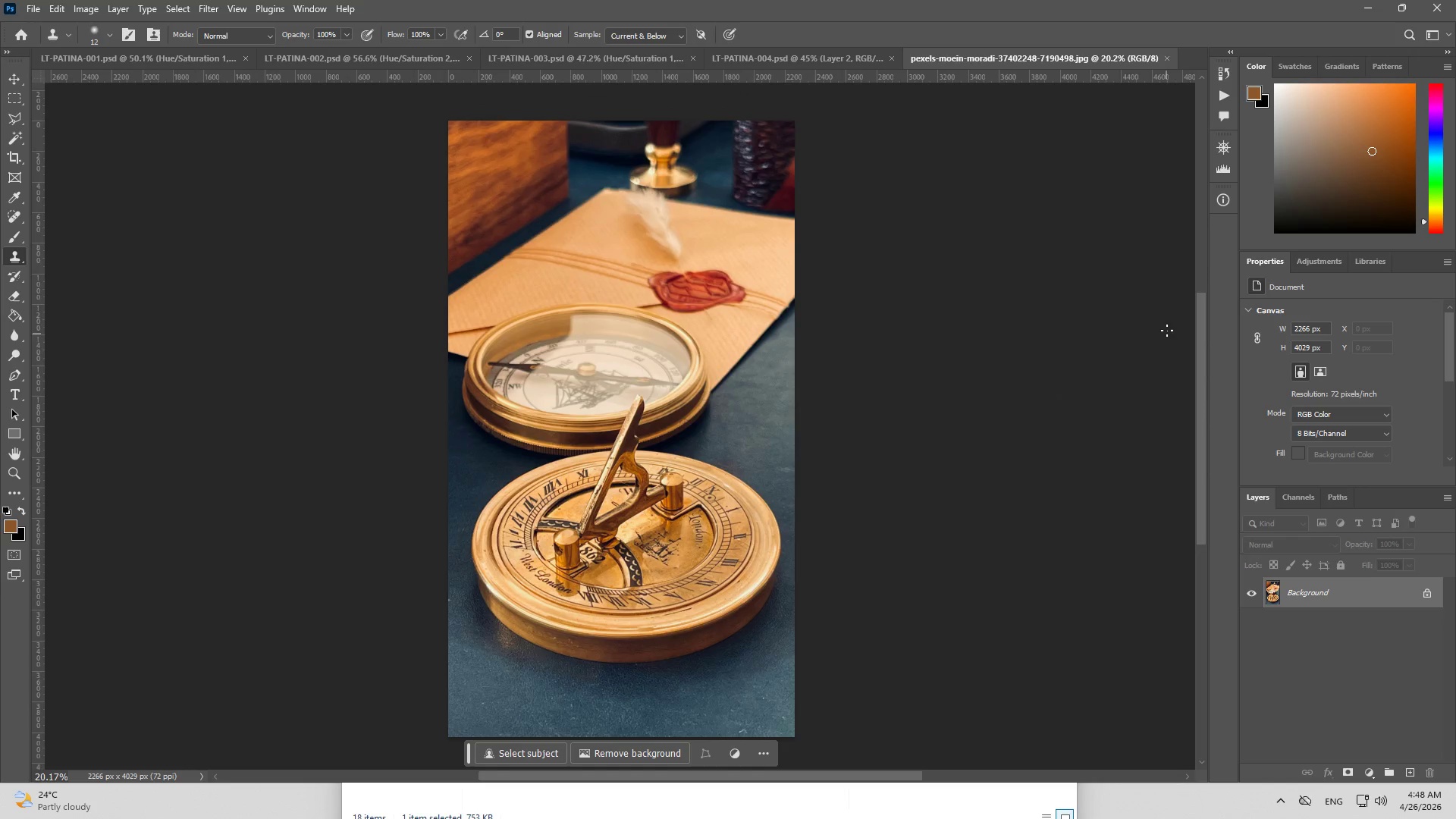 
scroll: coordinate [628, 507], scroll_direction: up, amount: 4.0
 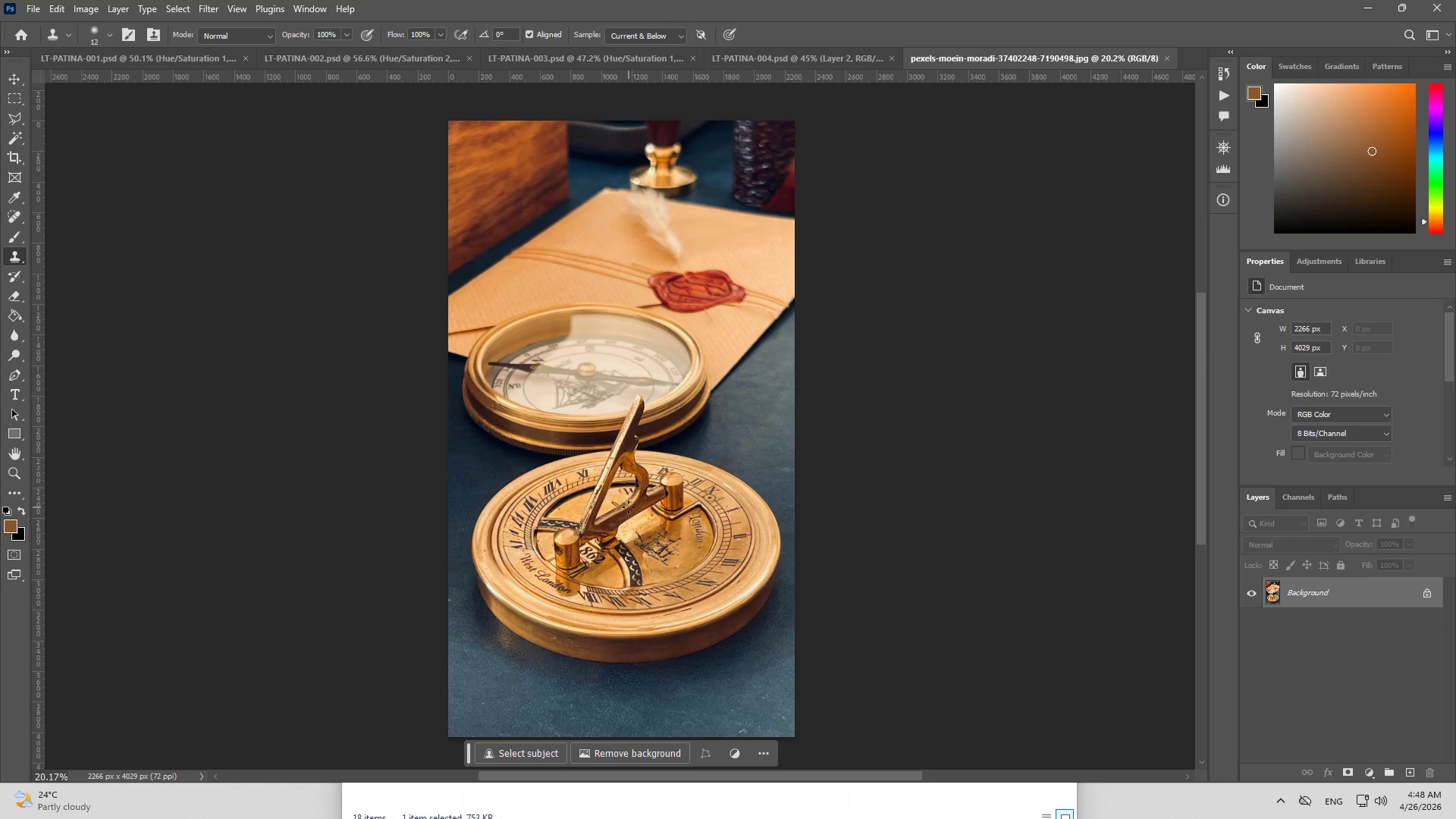 
left_click([1222, 99])
 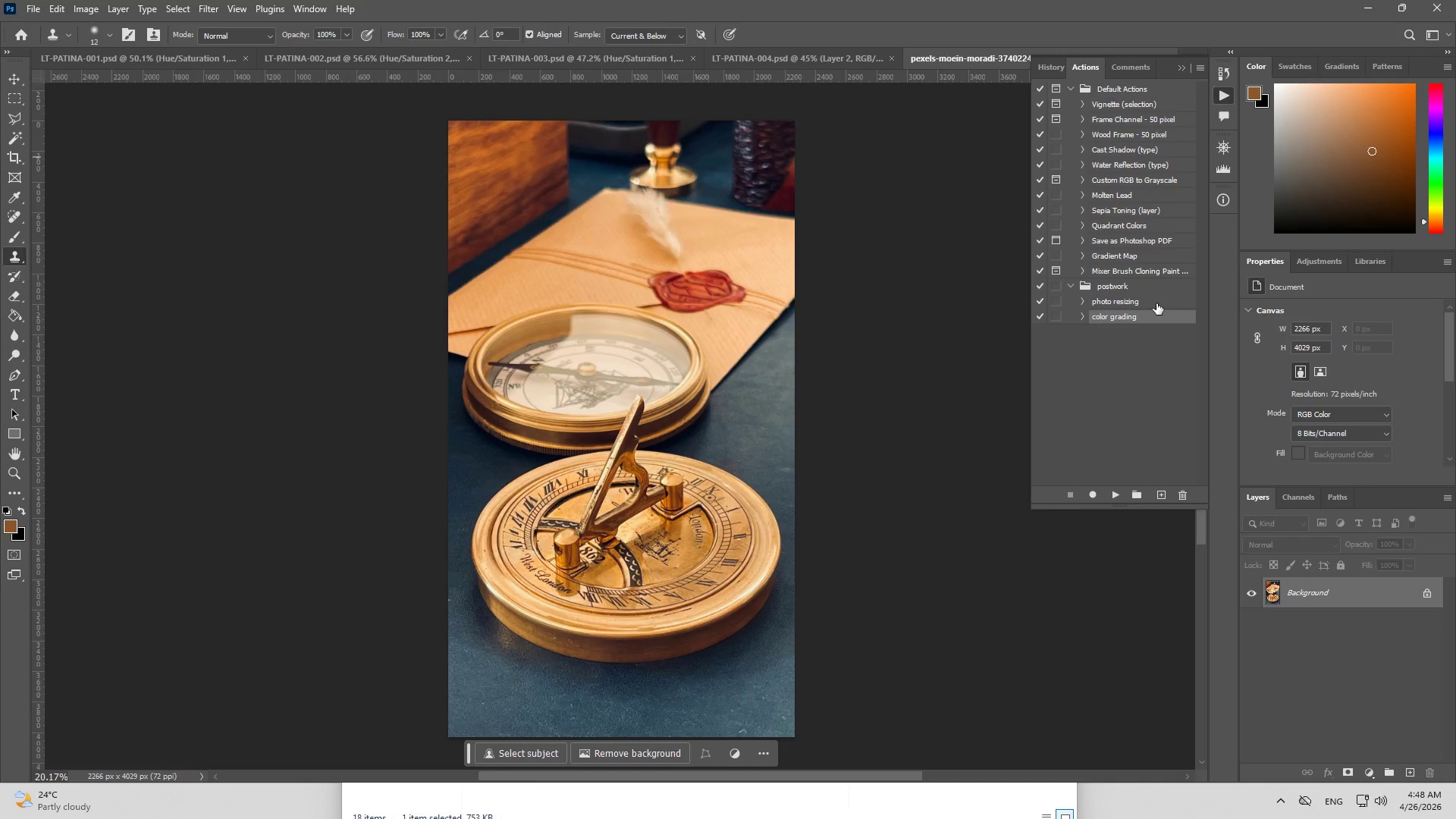 
left_click([1156, 303])
 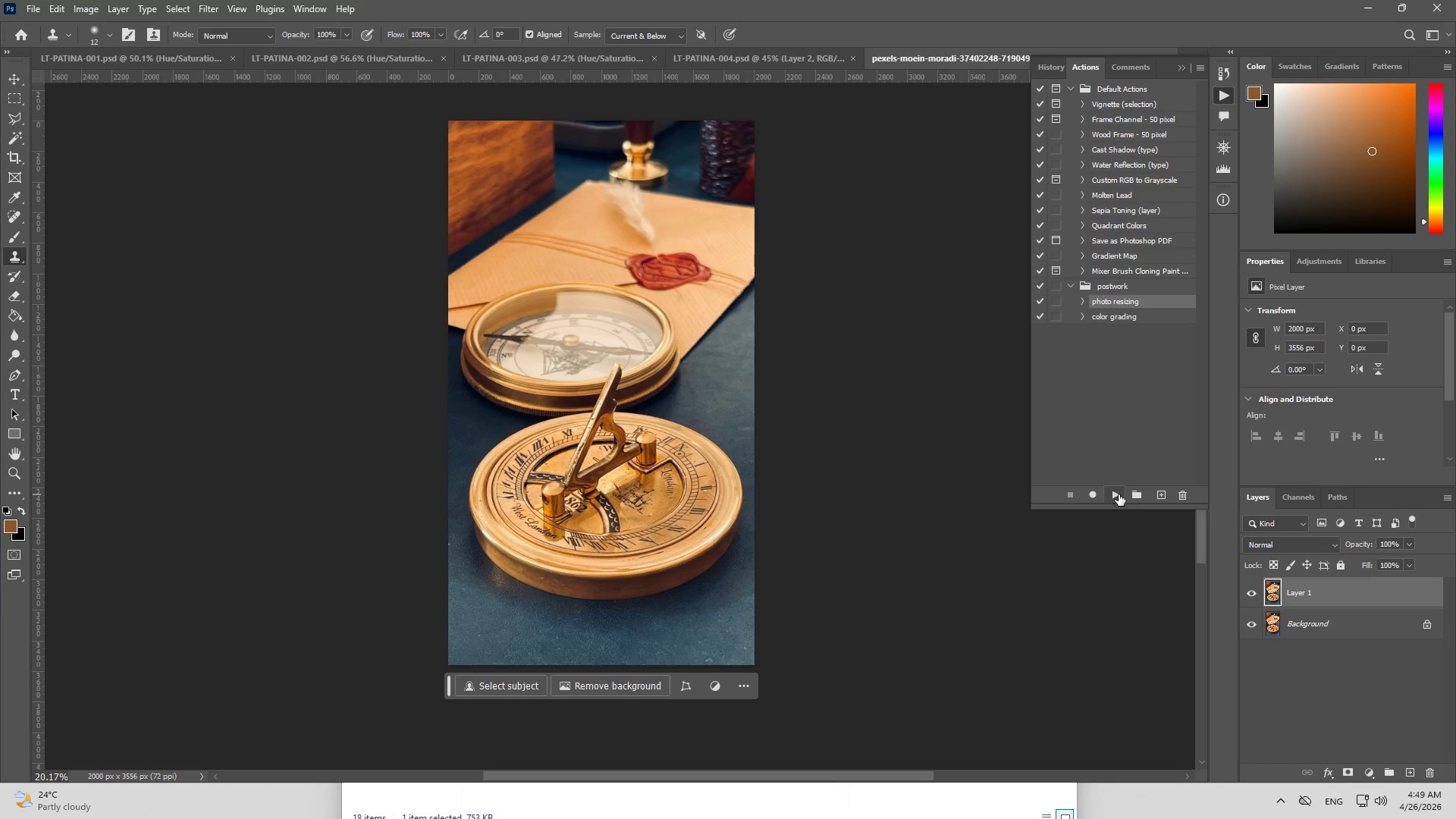 
wait(9.67)
 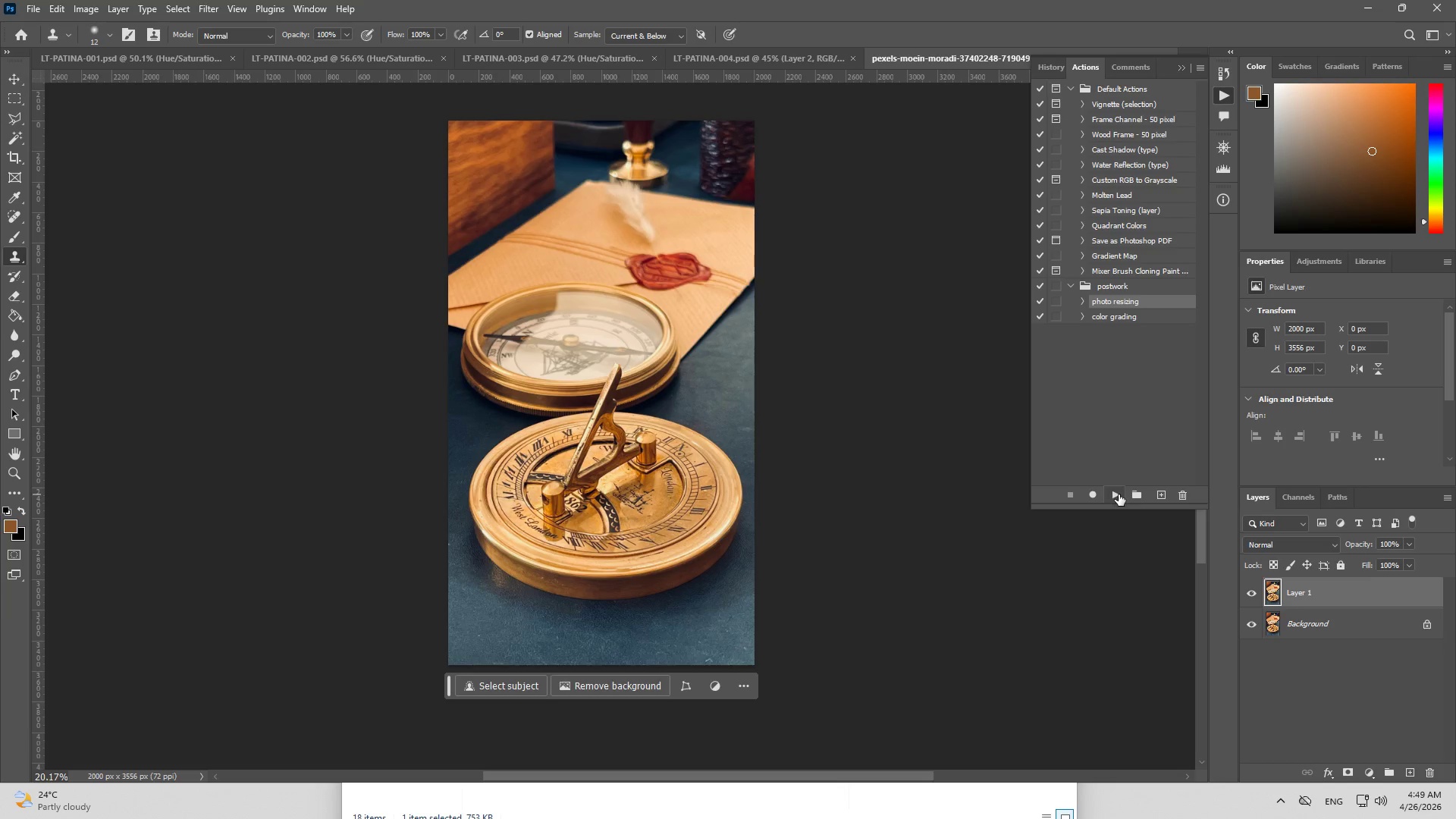 
left_click([1152, 590])
 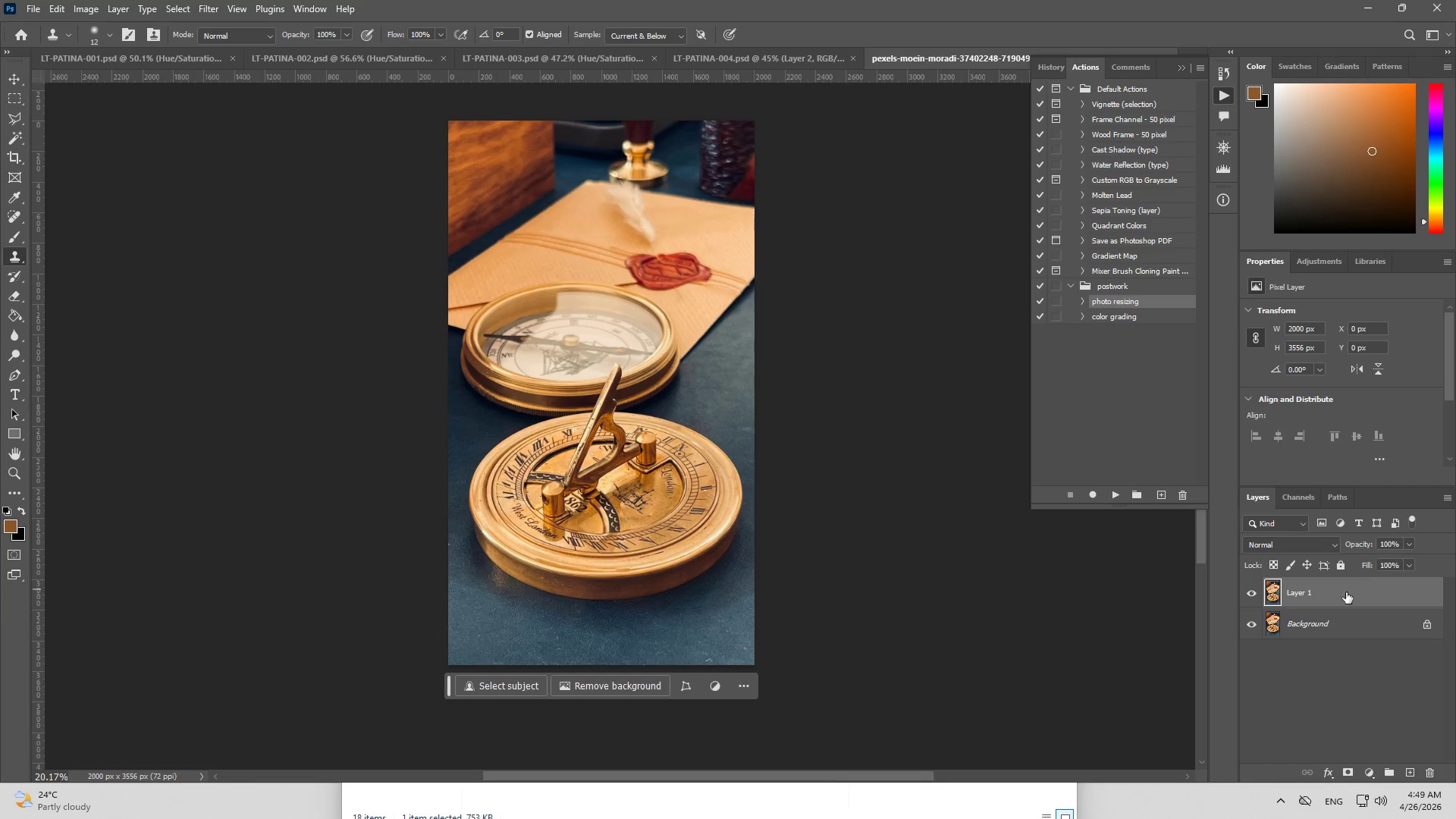 
left_click([1379, 592])
 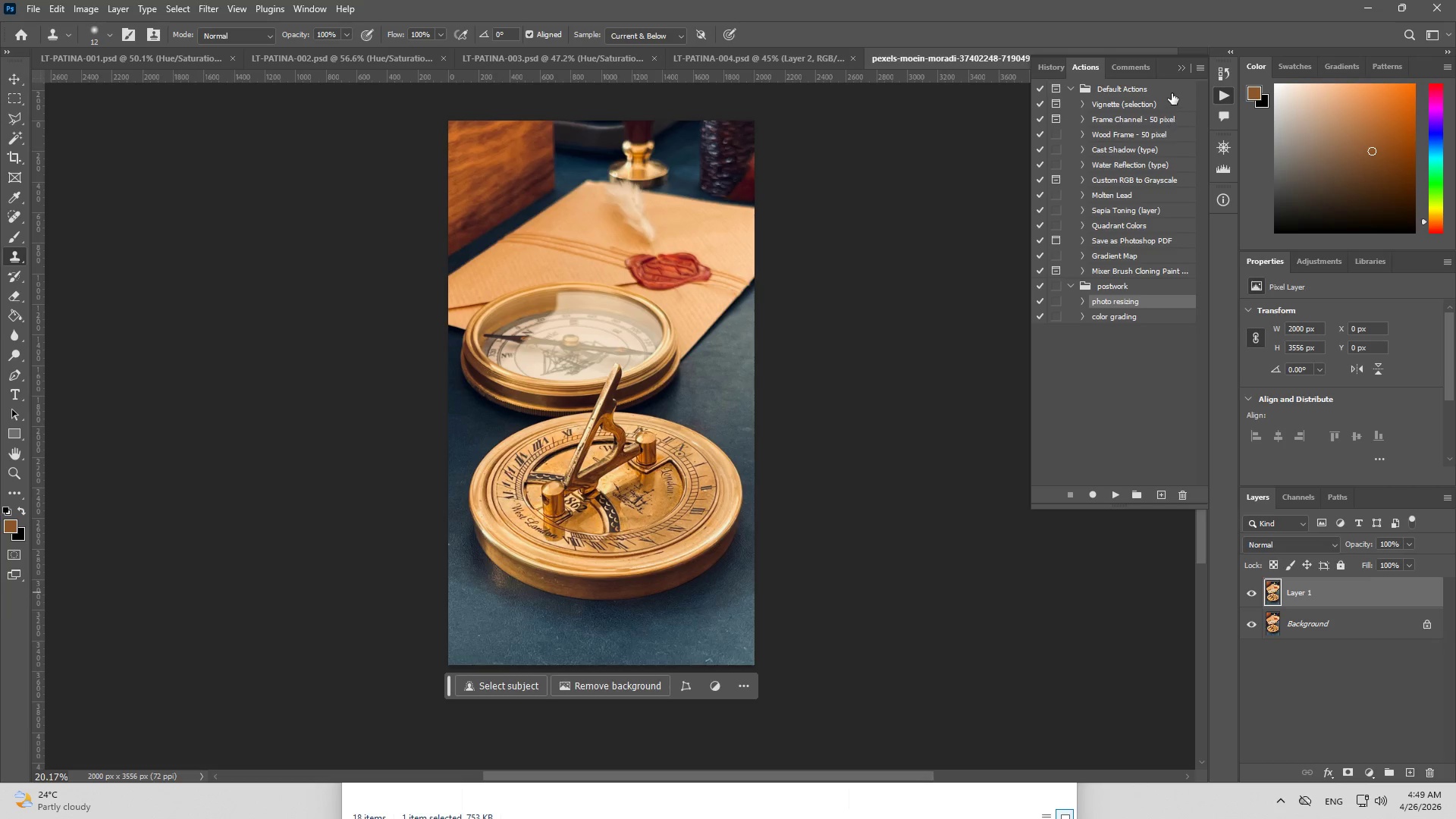 
left_click([1221, 92])
 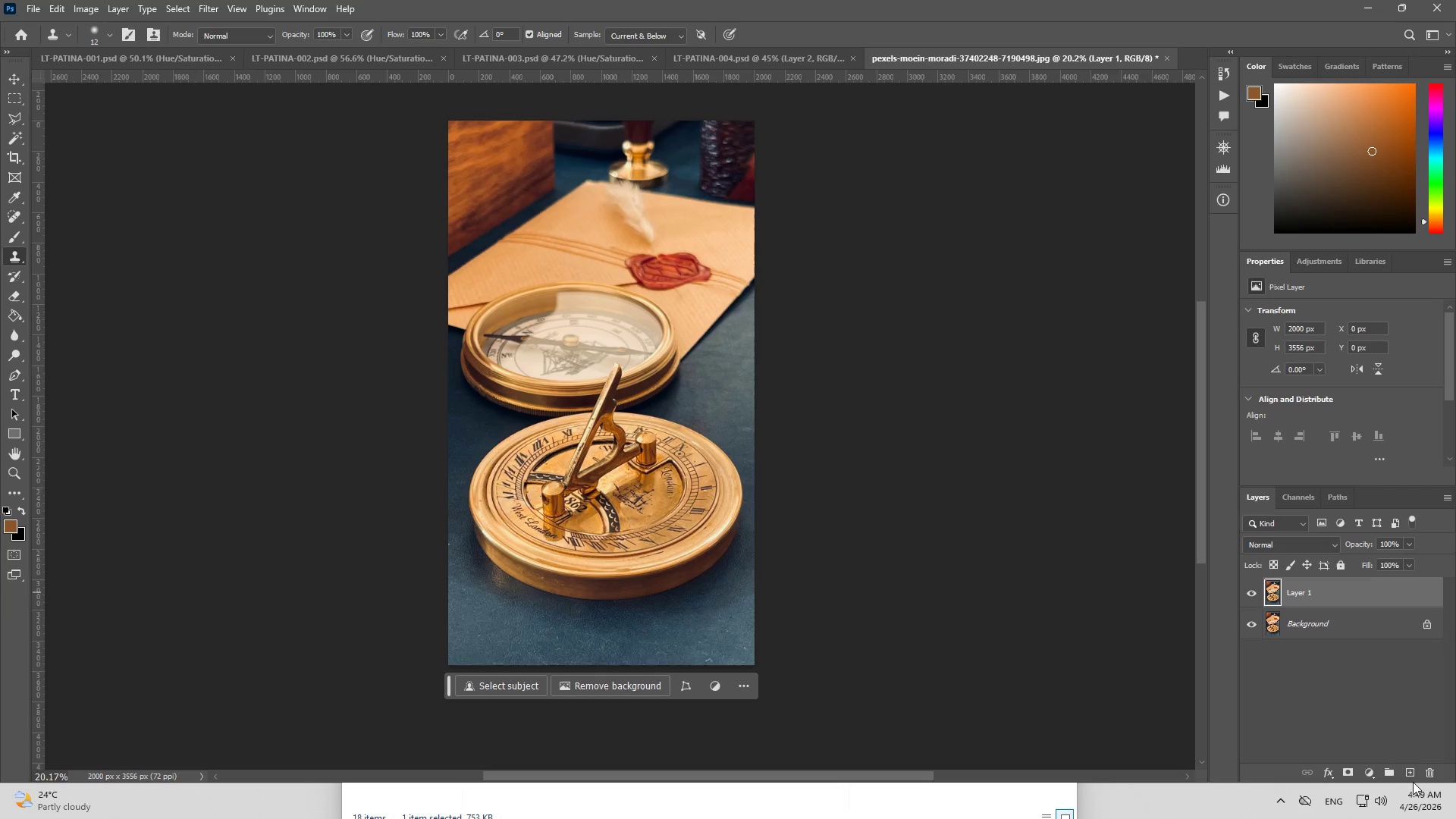 
mouse_move([1406, 765])
 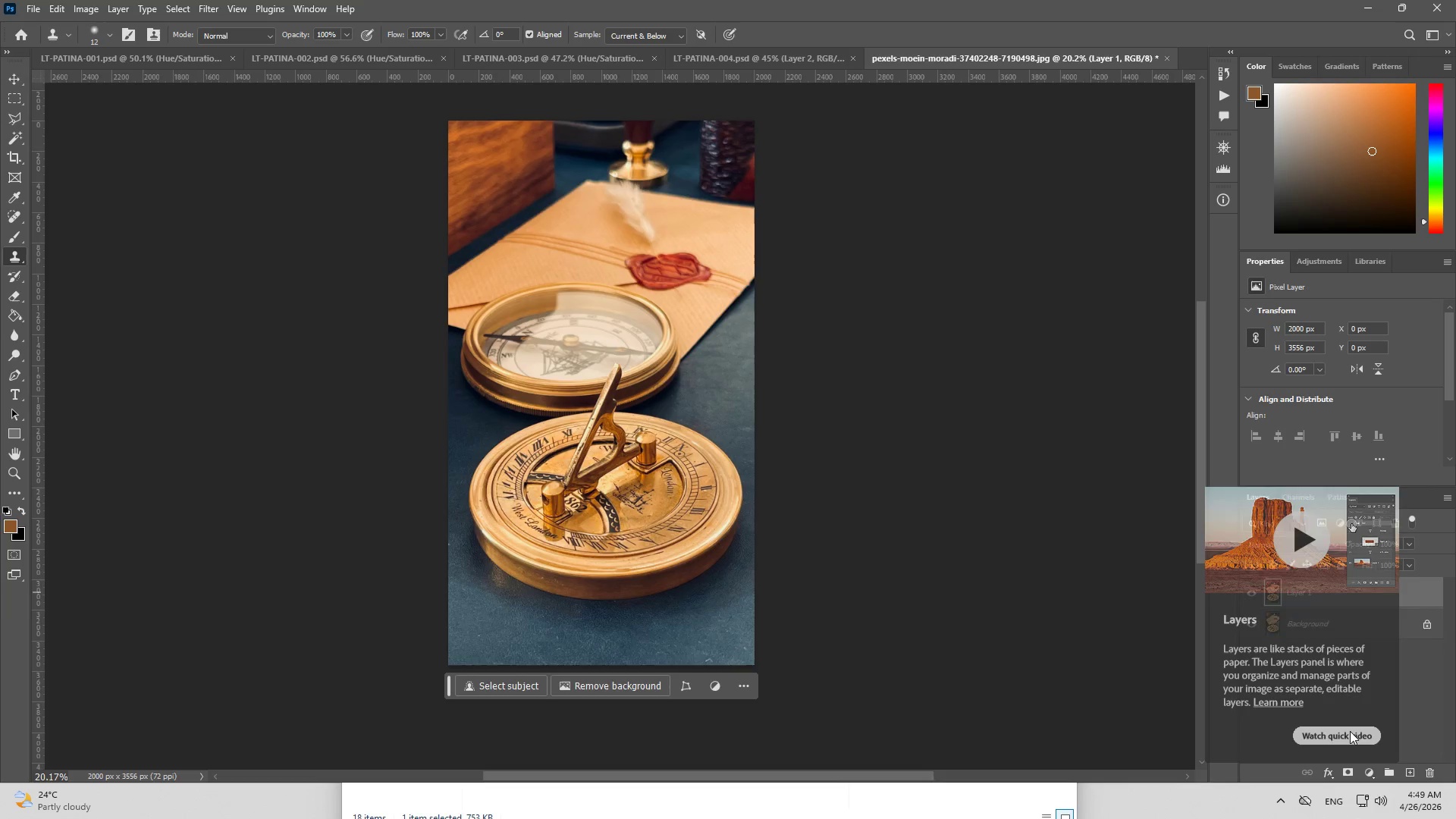 
key(Control+Z)
 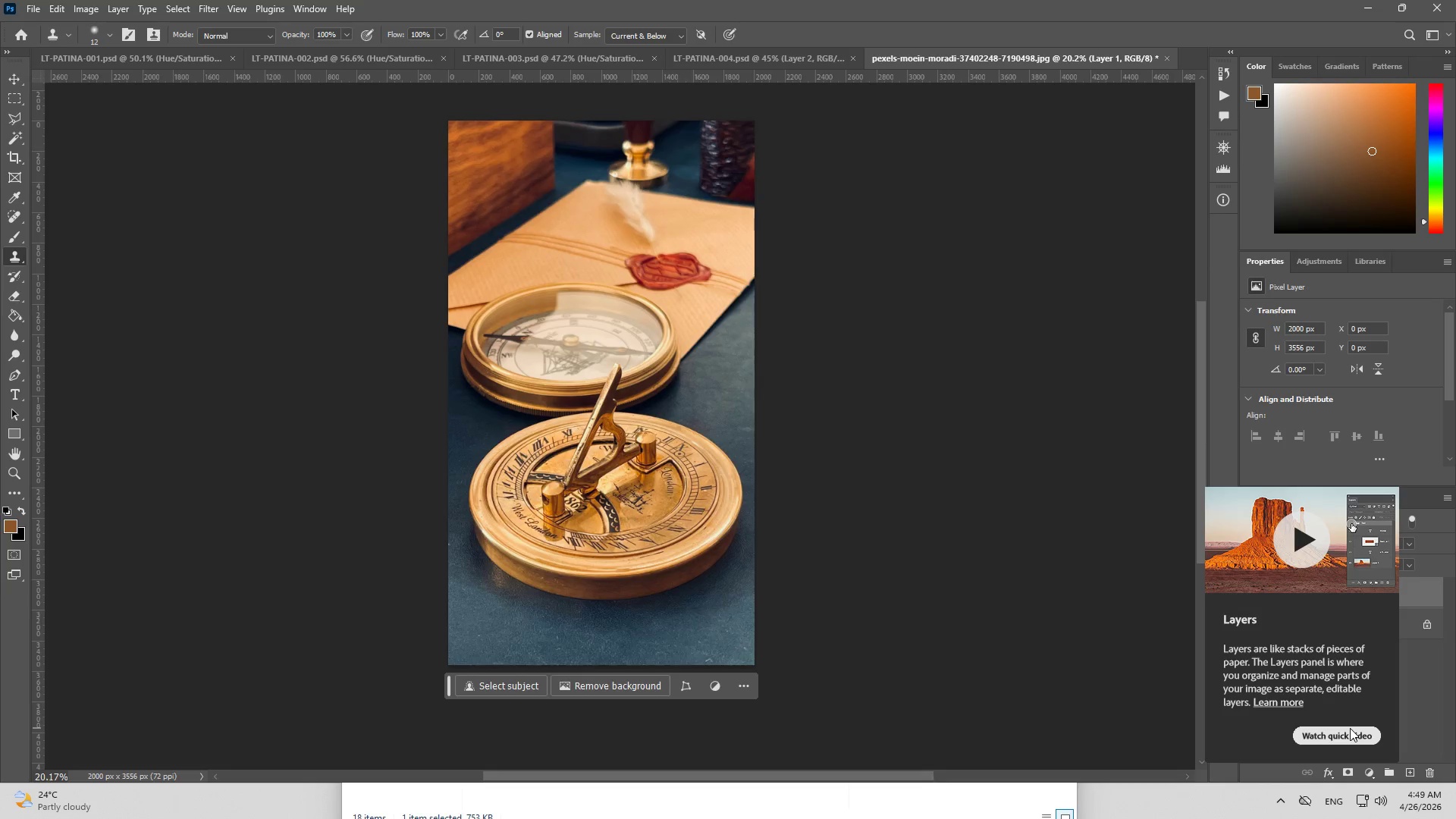 
key(Control+Z)
 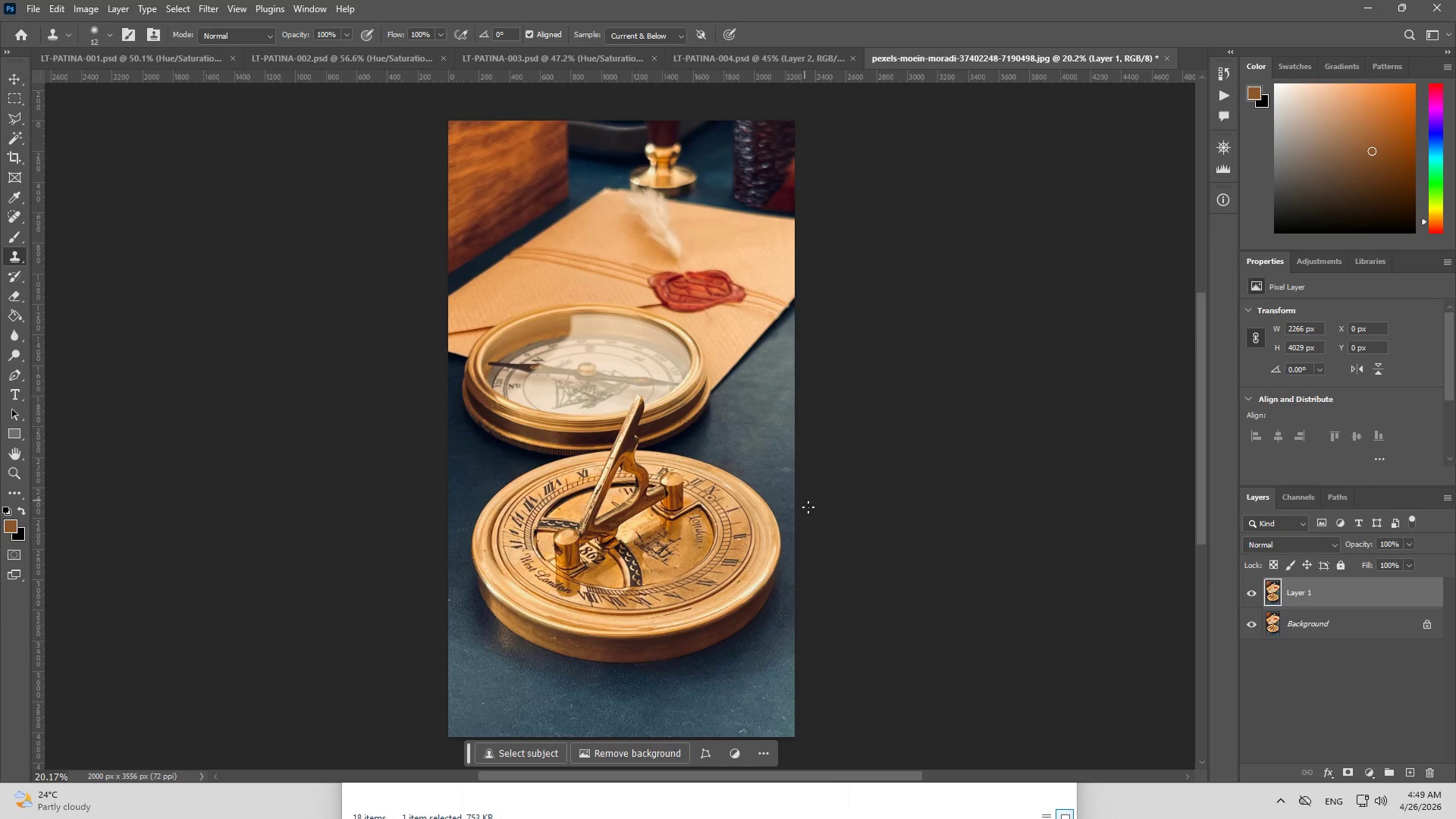 
key(Control+Z)
 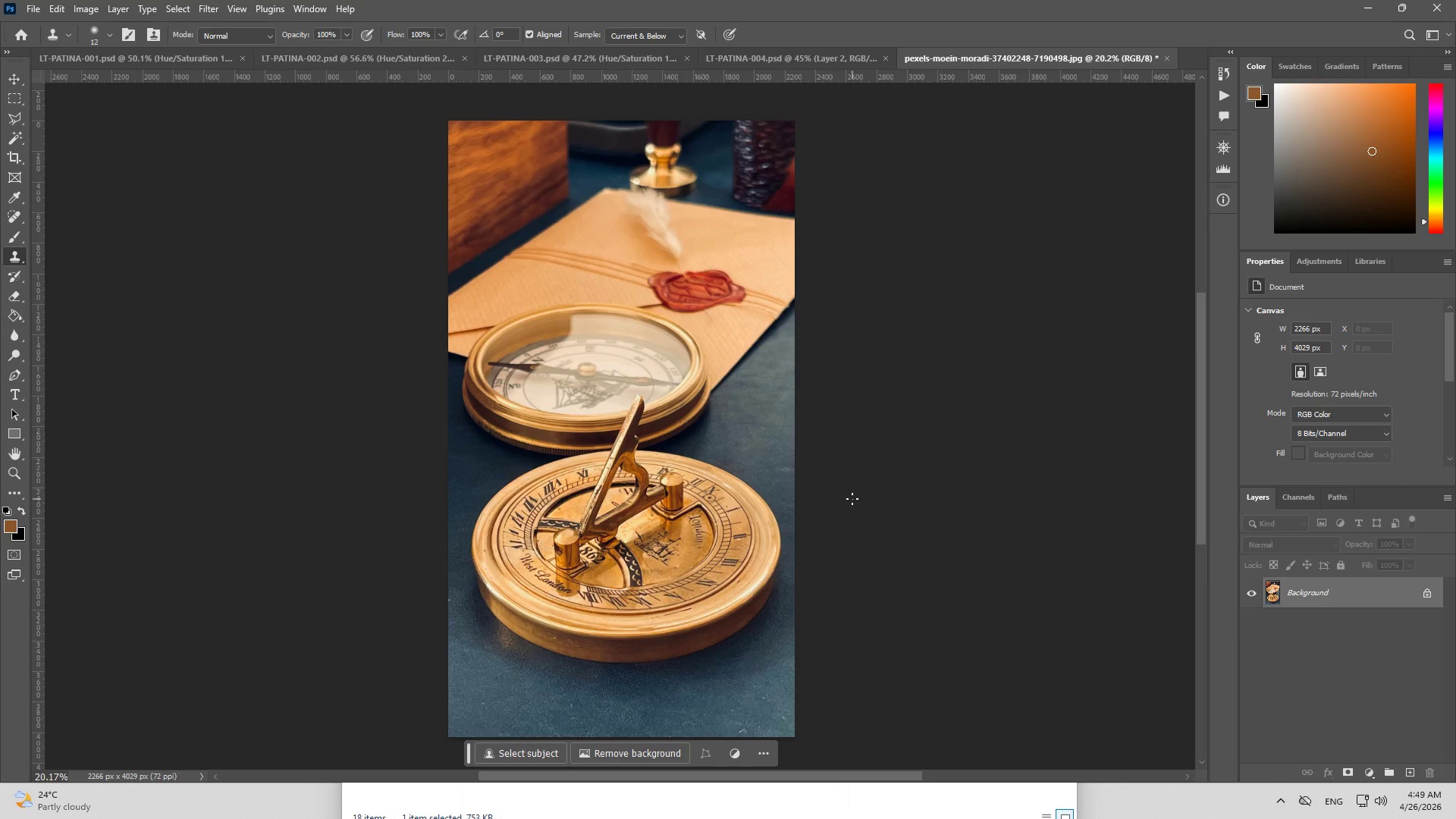 
scroll: coordinate [863, 484], scroll_direction: none, amount: 0.0
 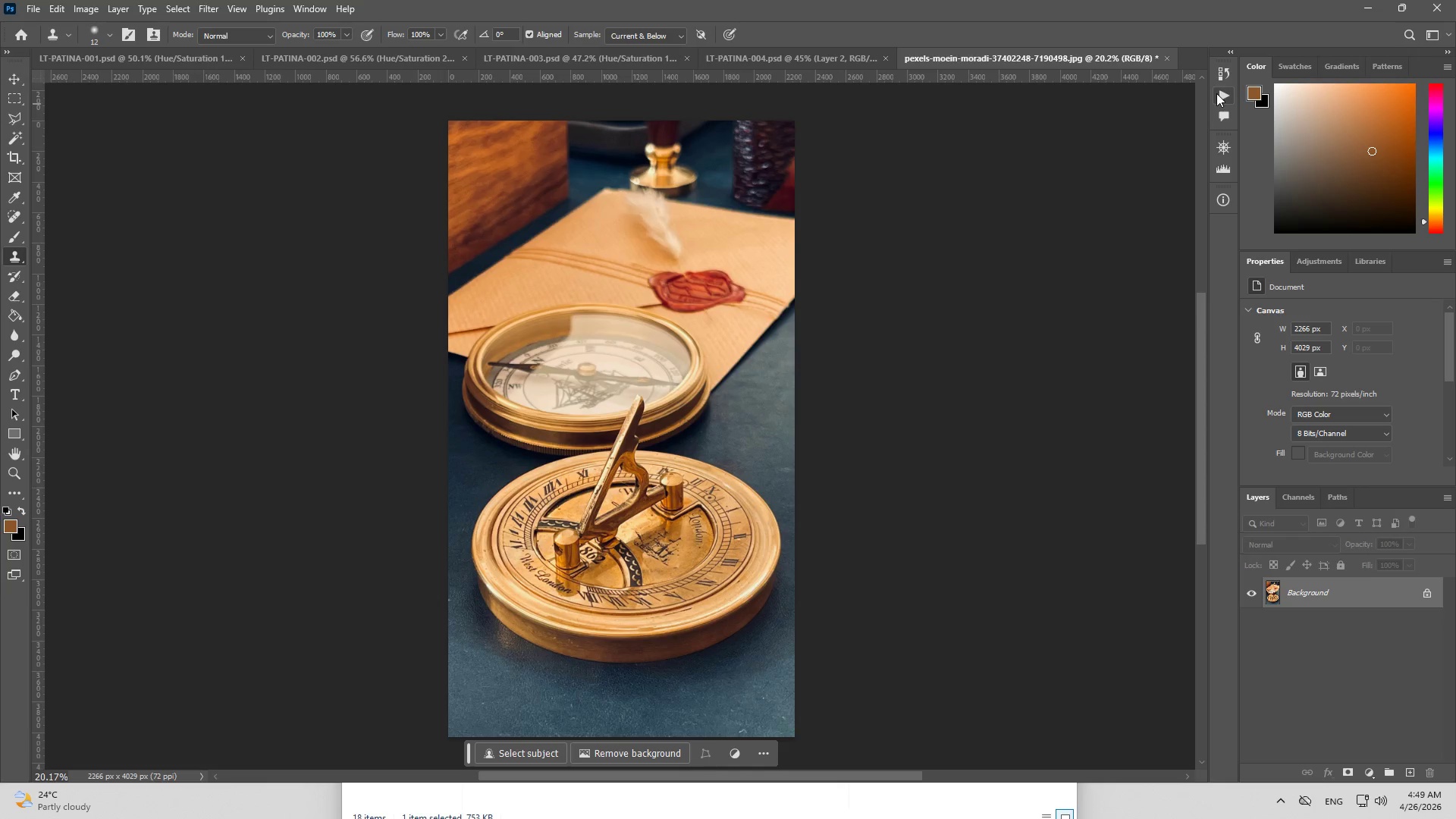 
wait(5.5)
 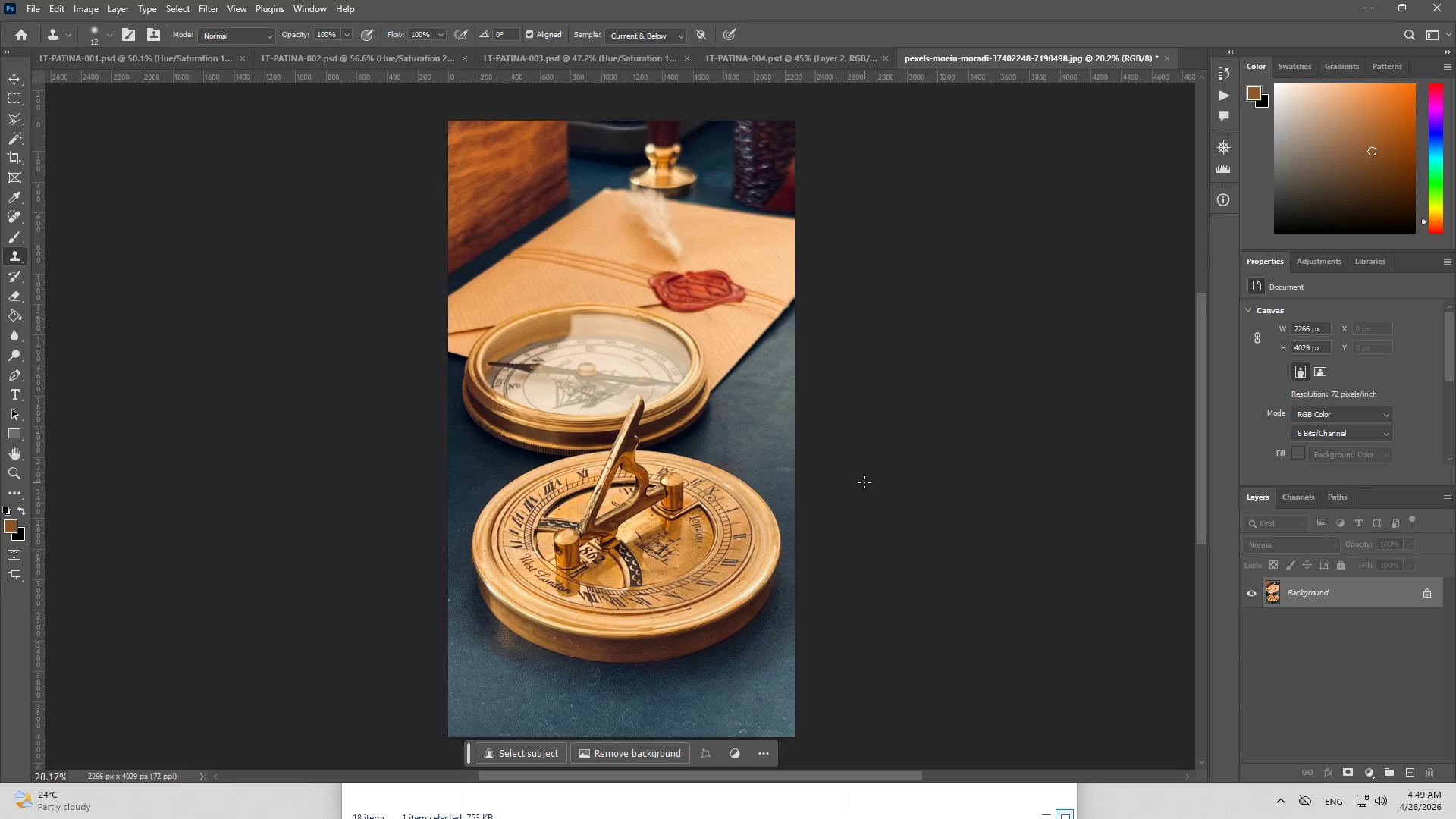 
left_click([1119, 287])
 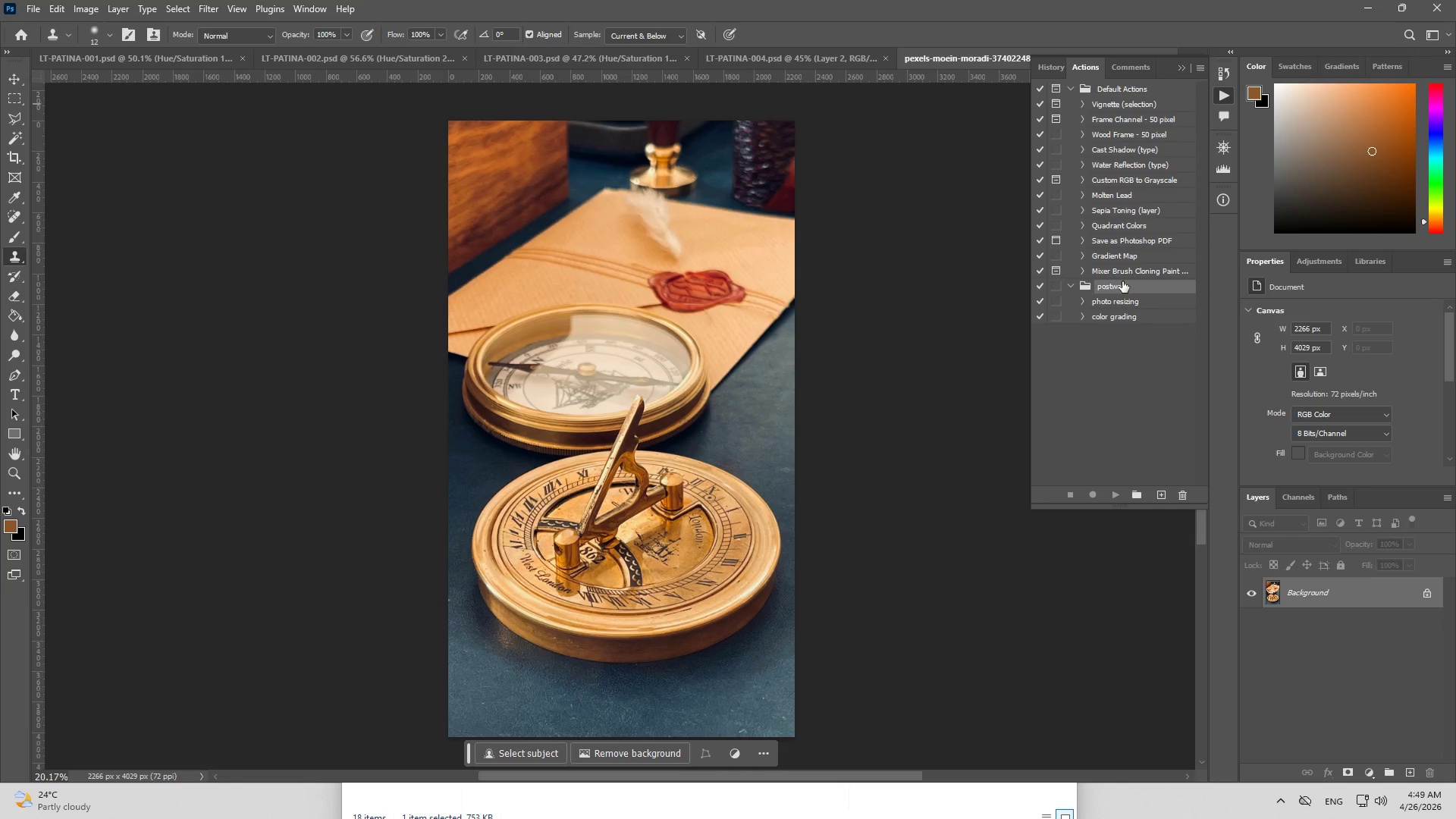 
wait(6.14)
 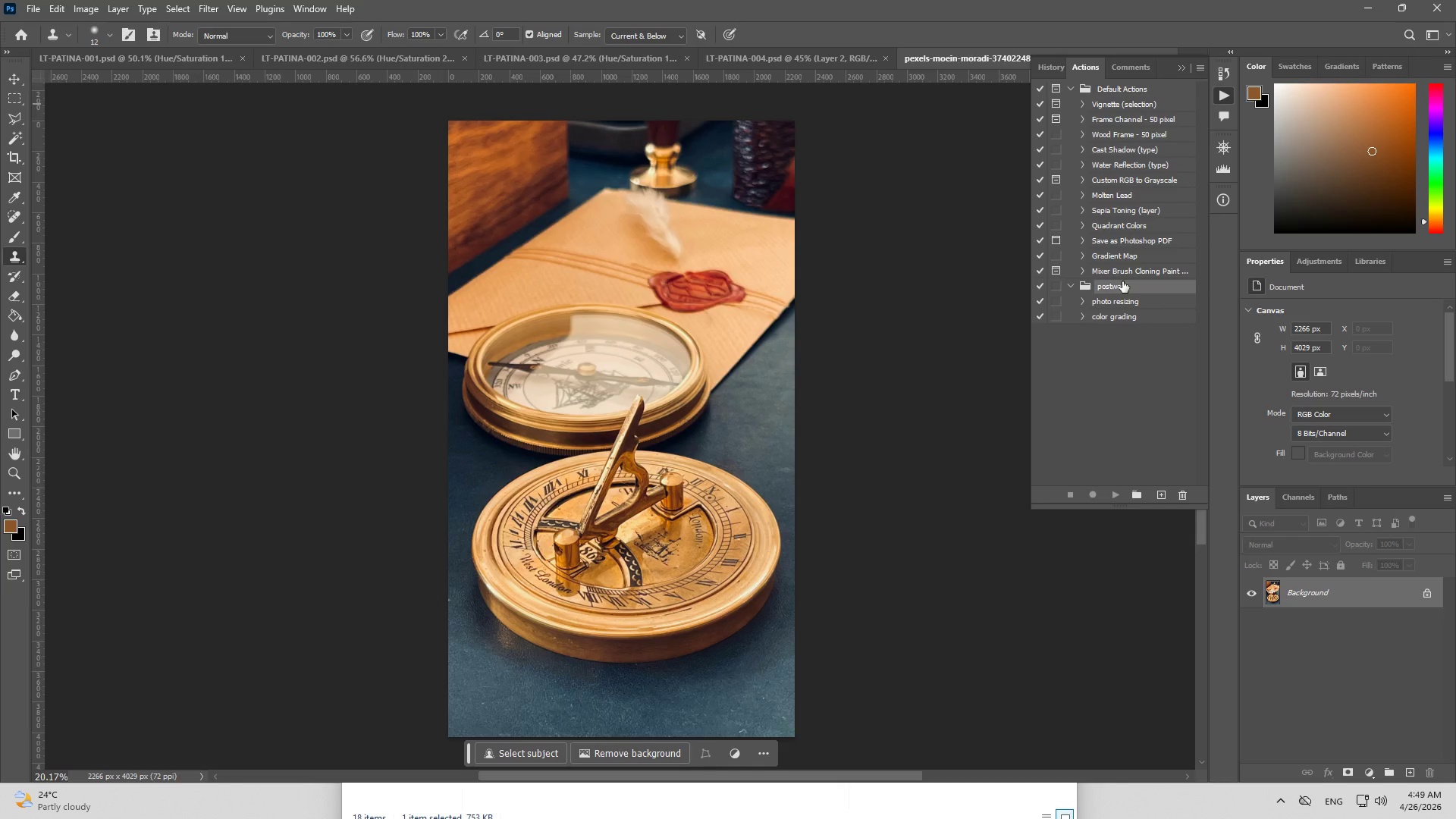 
left_click([1203, 63])
 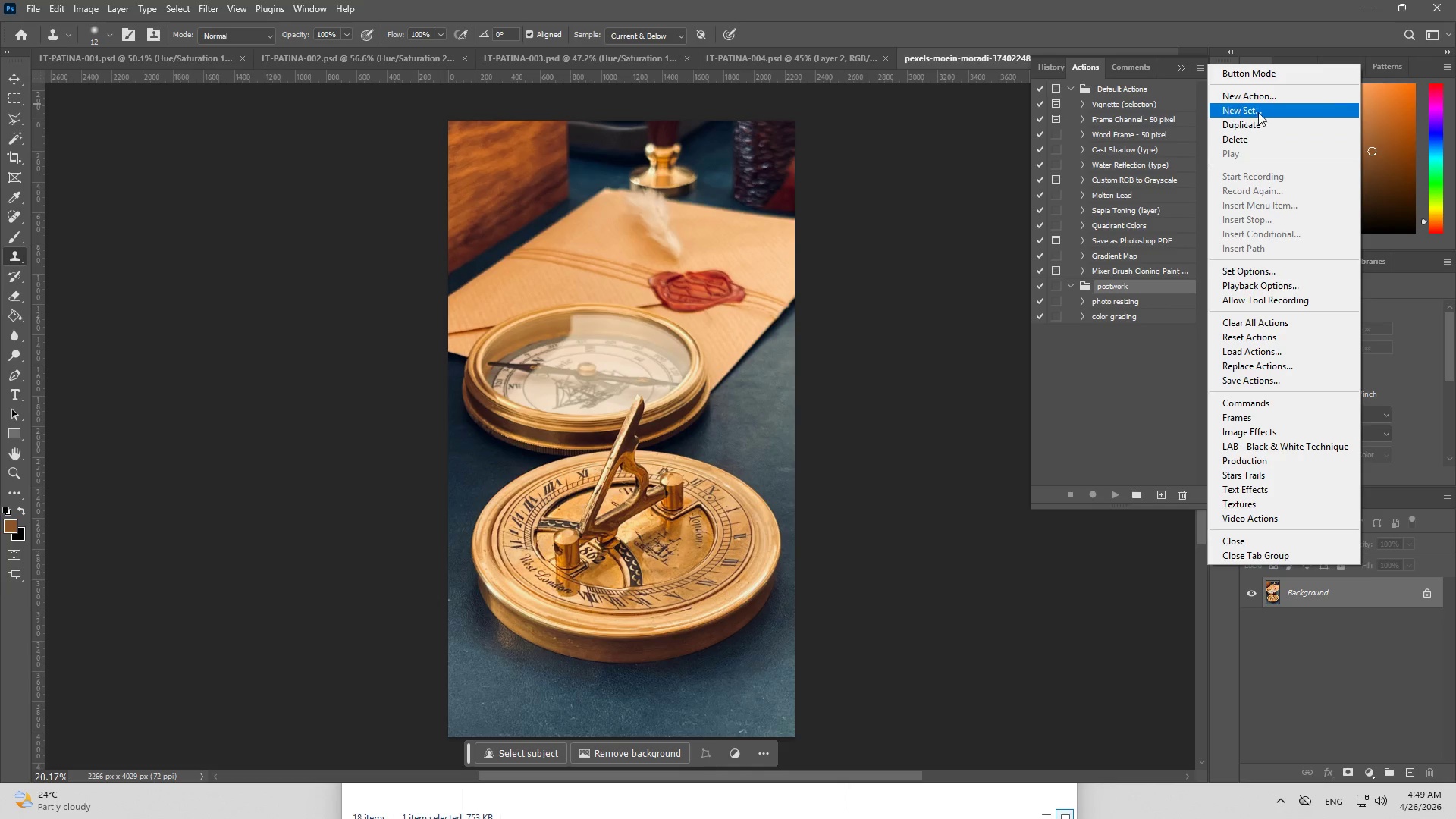 
left_click([1261, 99])
 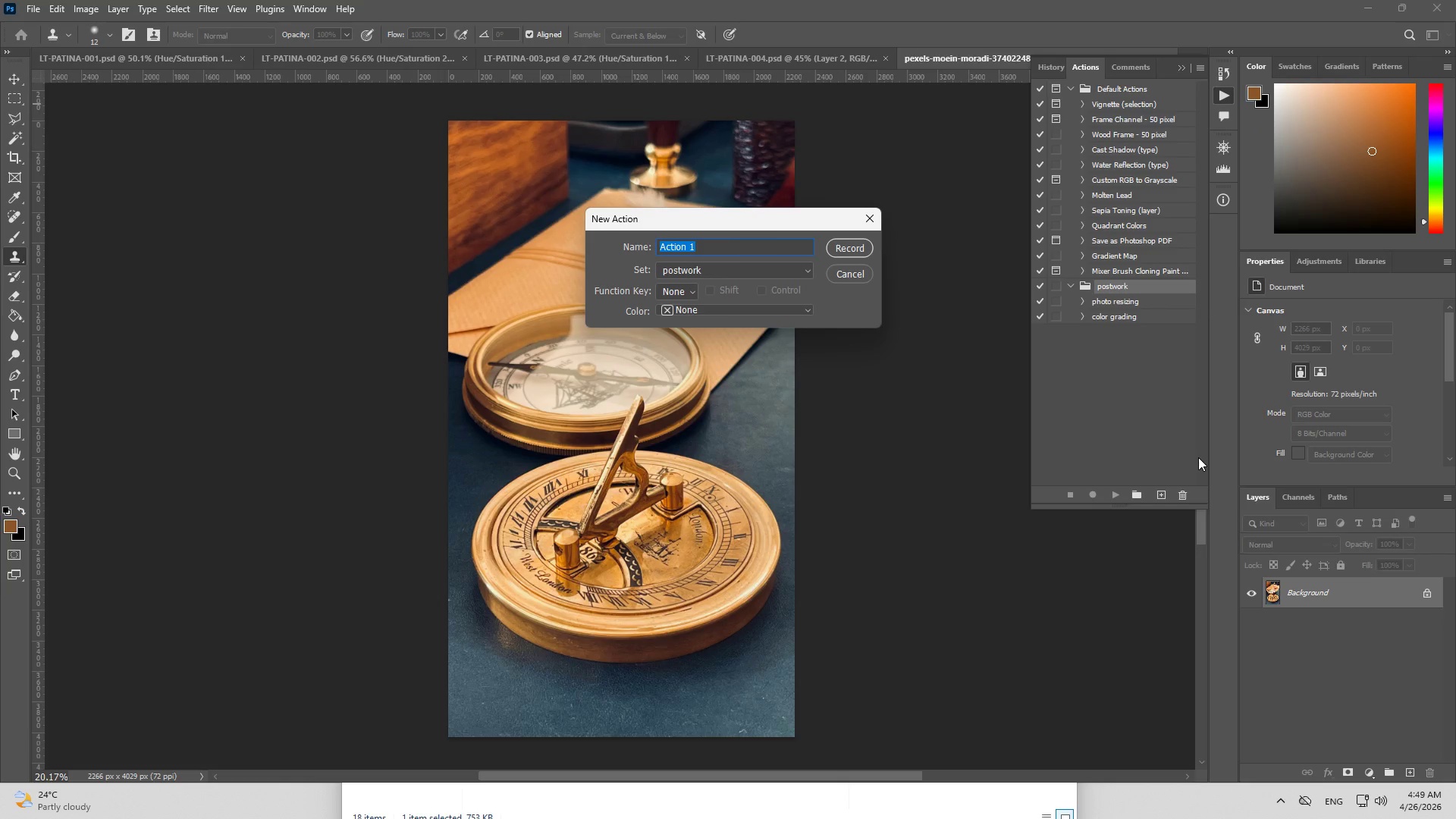 
key(P)
 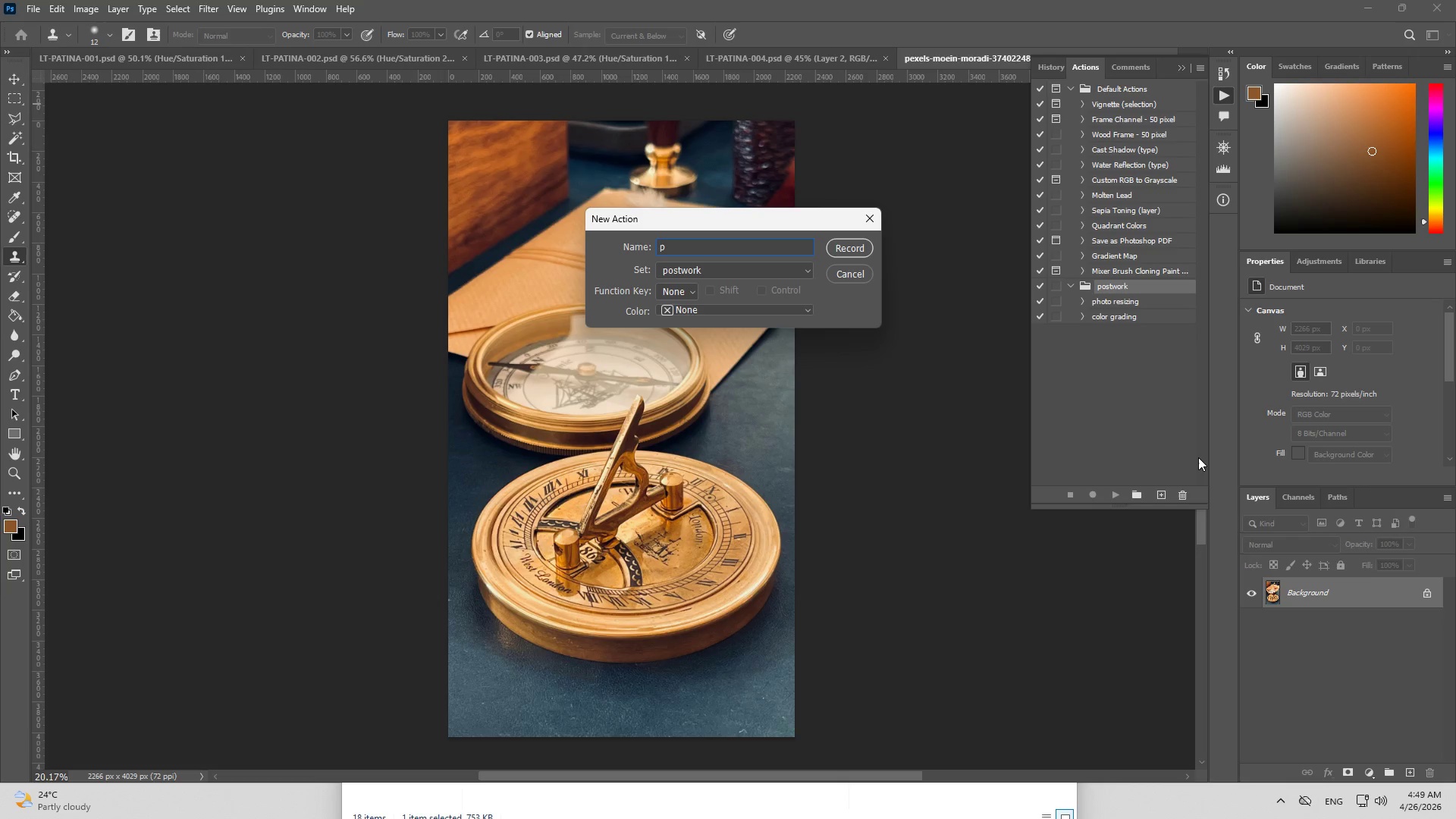 
wait(9.7)
 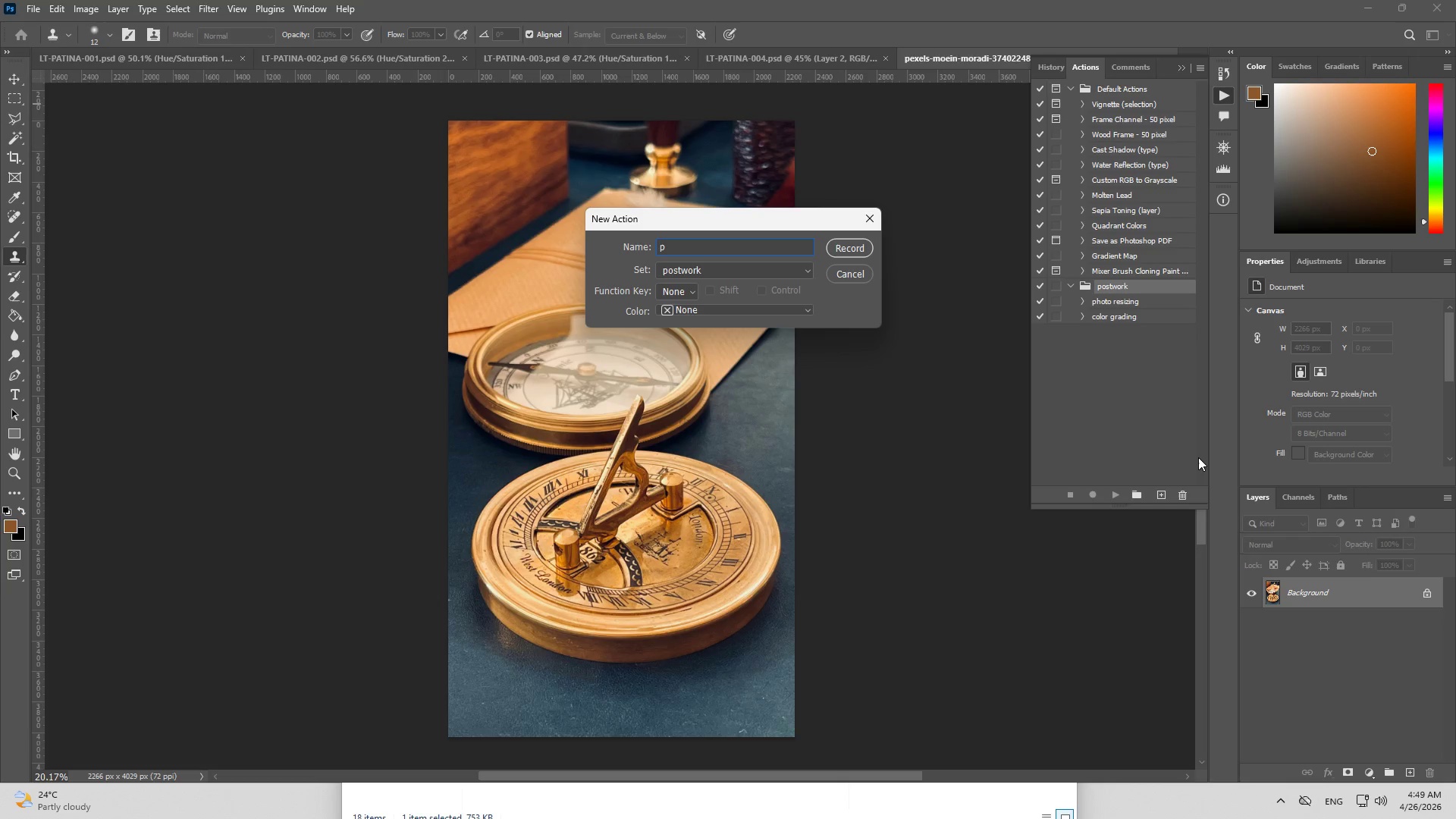 
type(hoto res)
 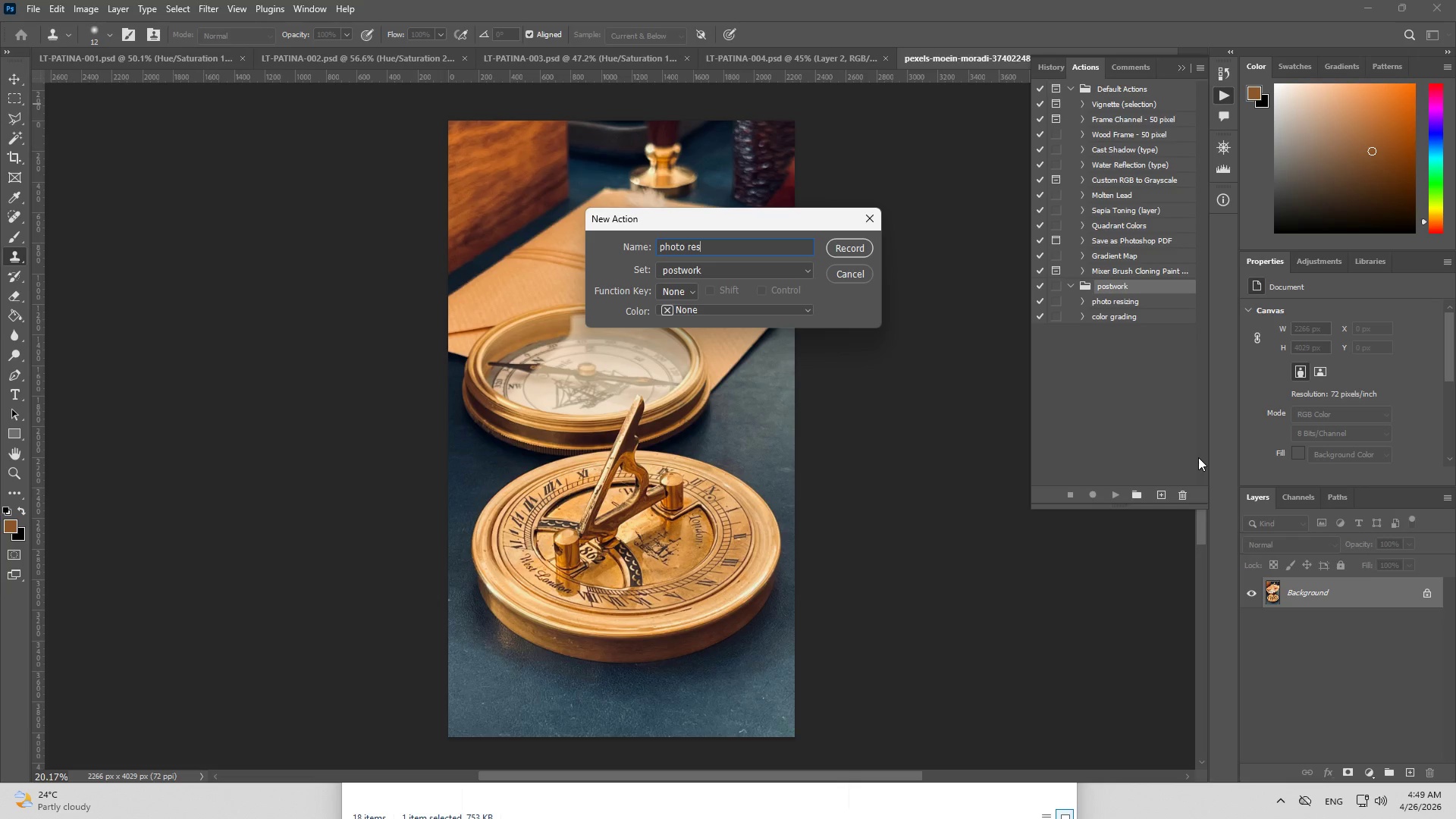 
type(izing 2)
 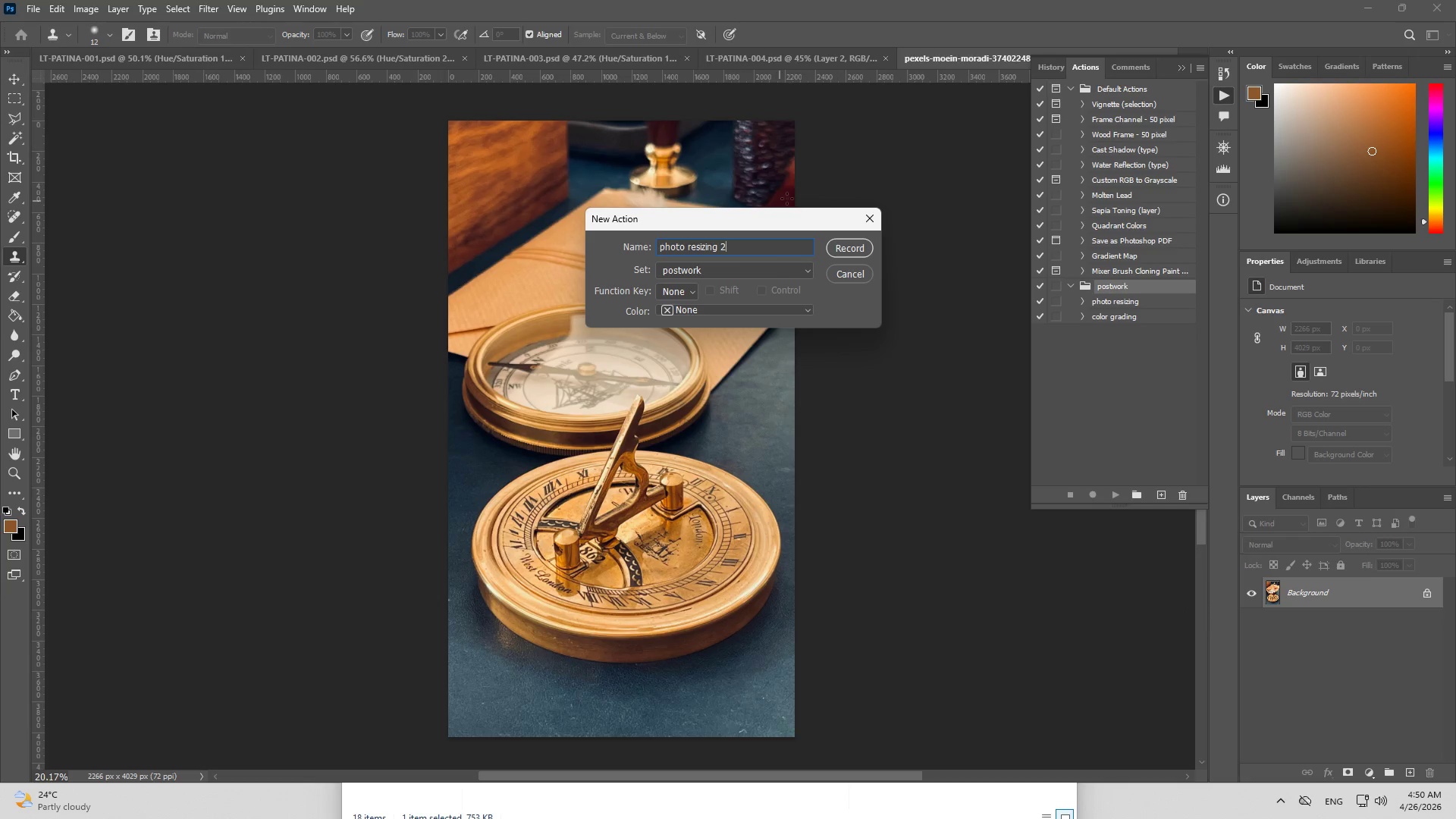 
left_click([839, 249])
 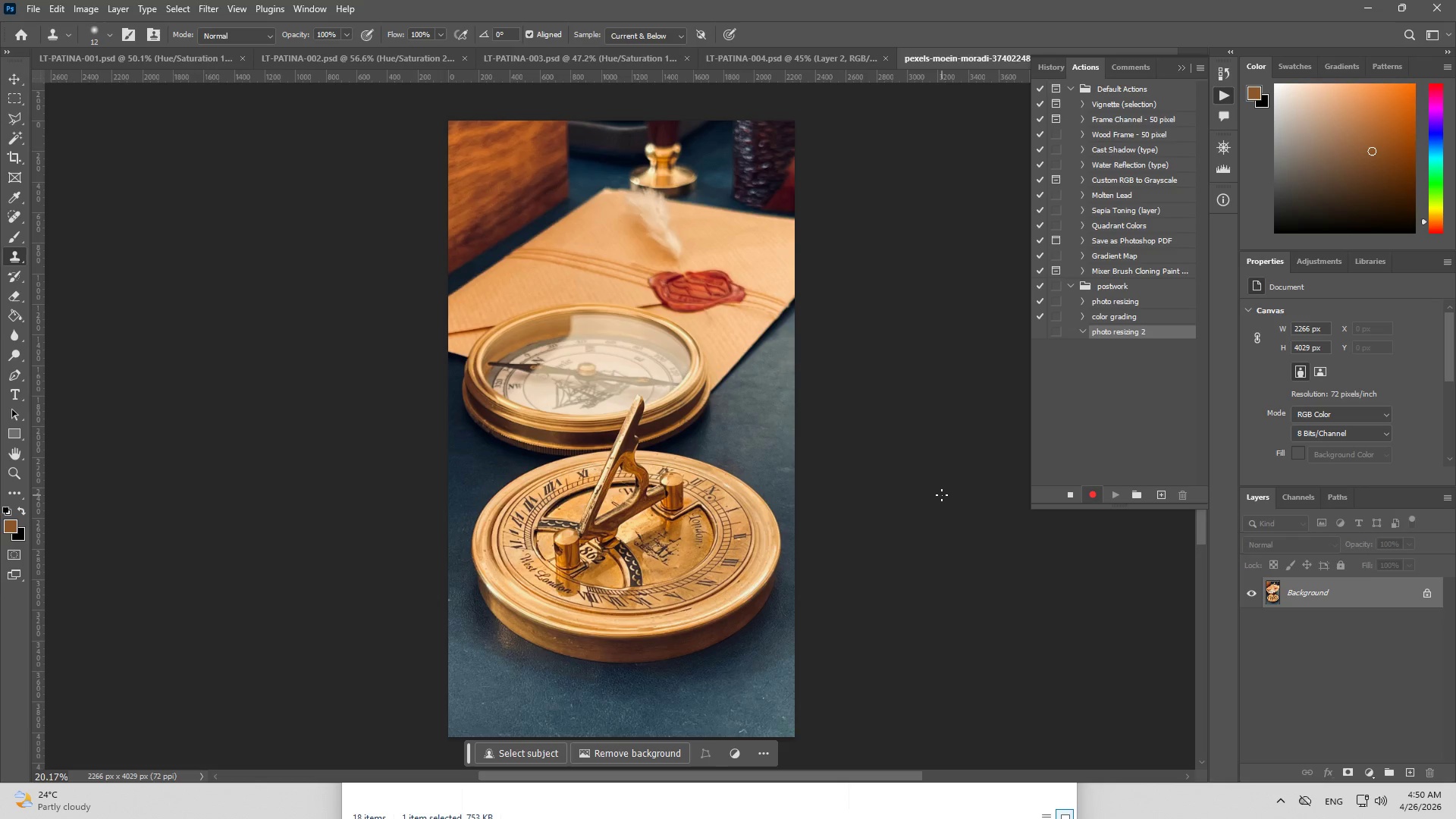 
wait(8.36)
 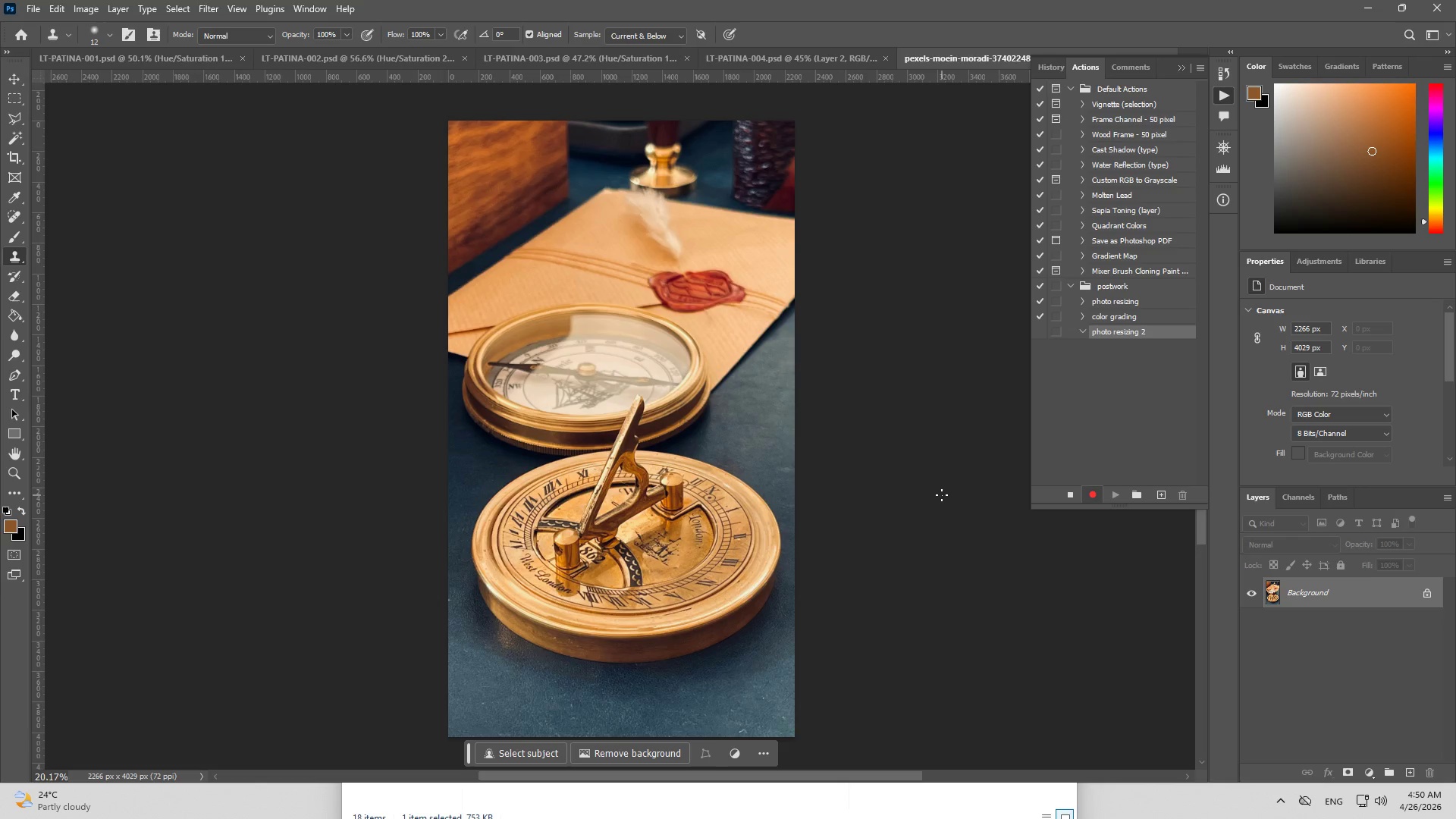 
left_click([84, 2])
 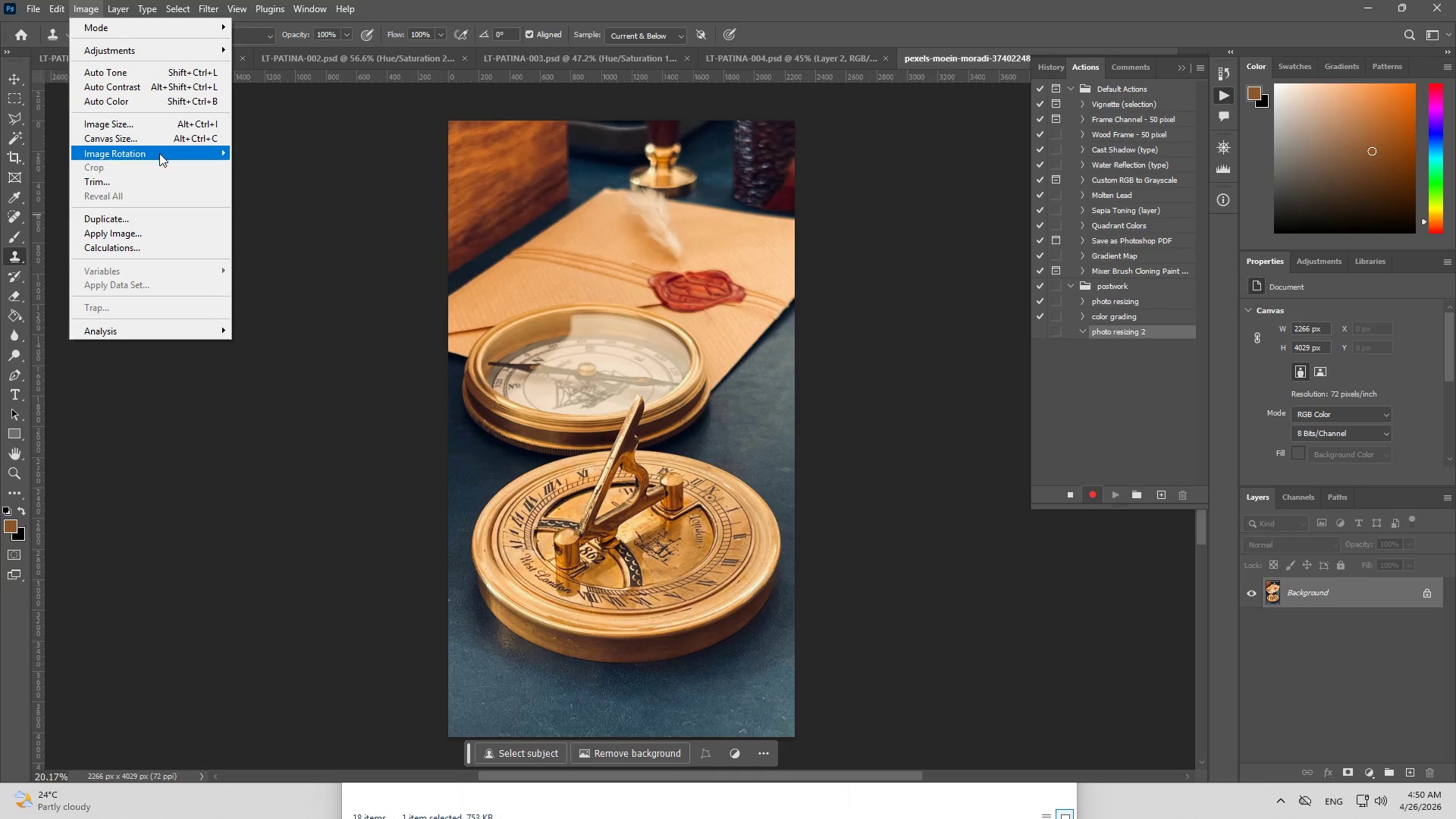 
mouse_move([163, 146])
 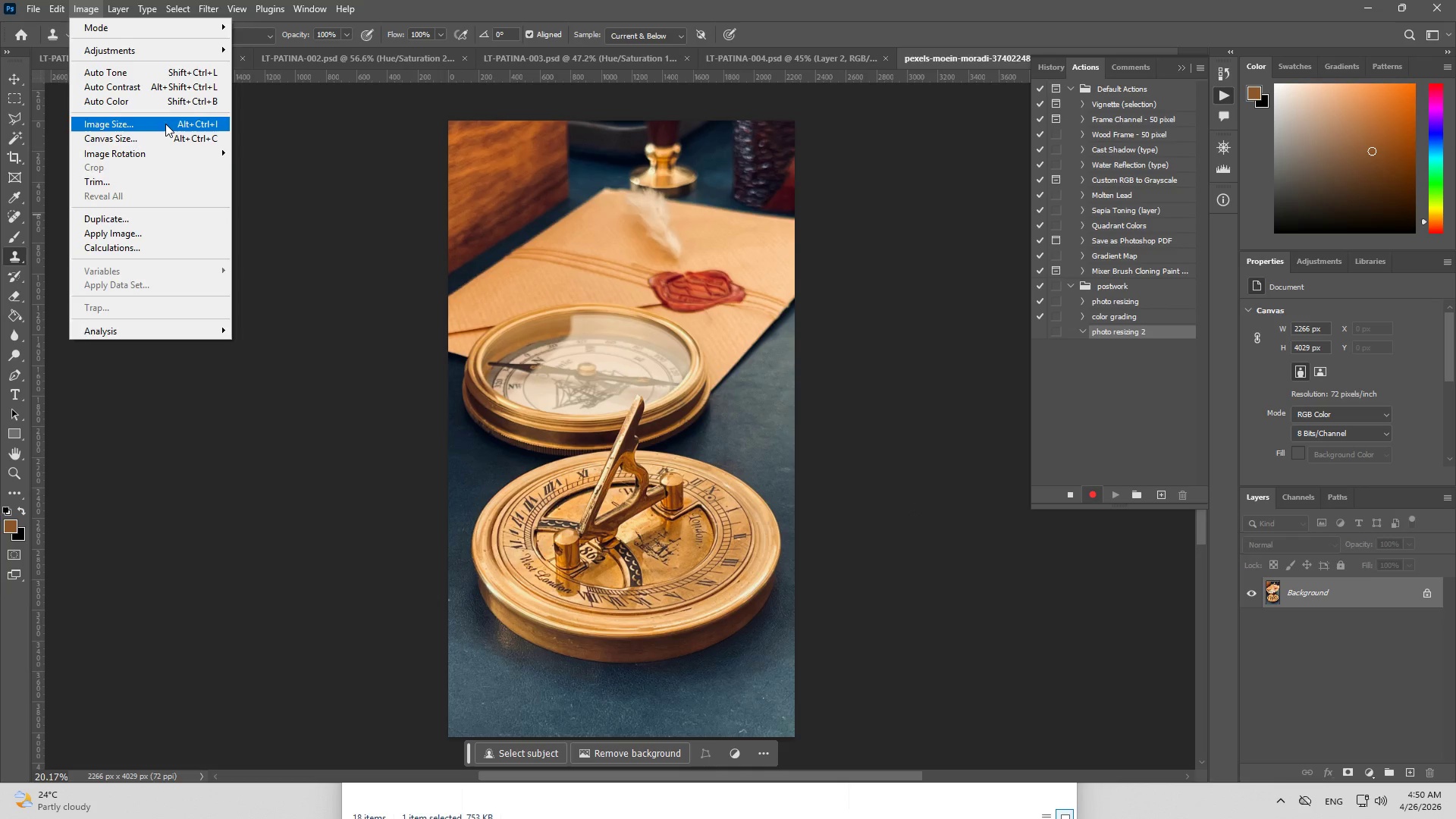 
left_click([165, 124])
 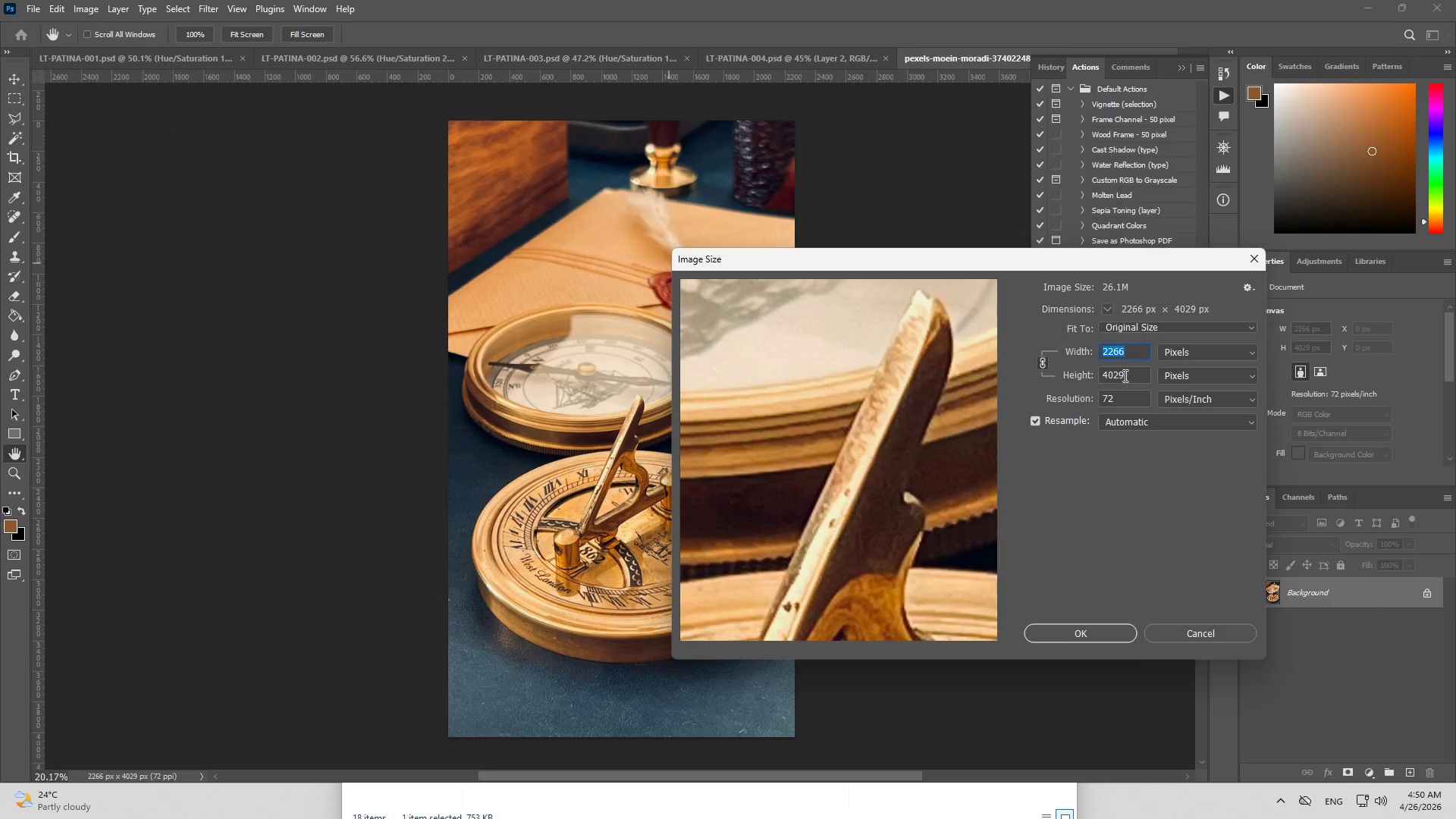 
double_click([1125, 375])
 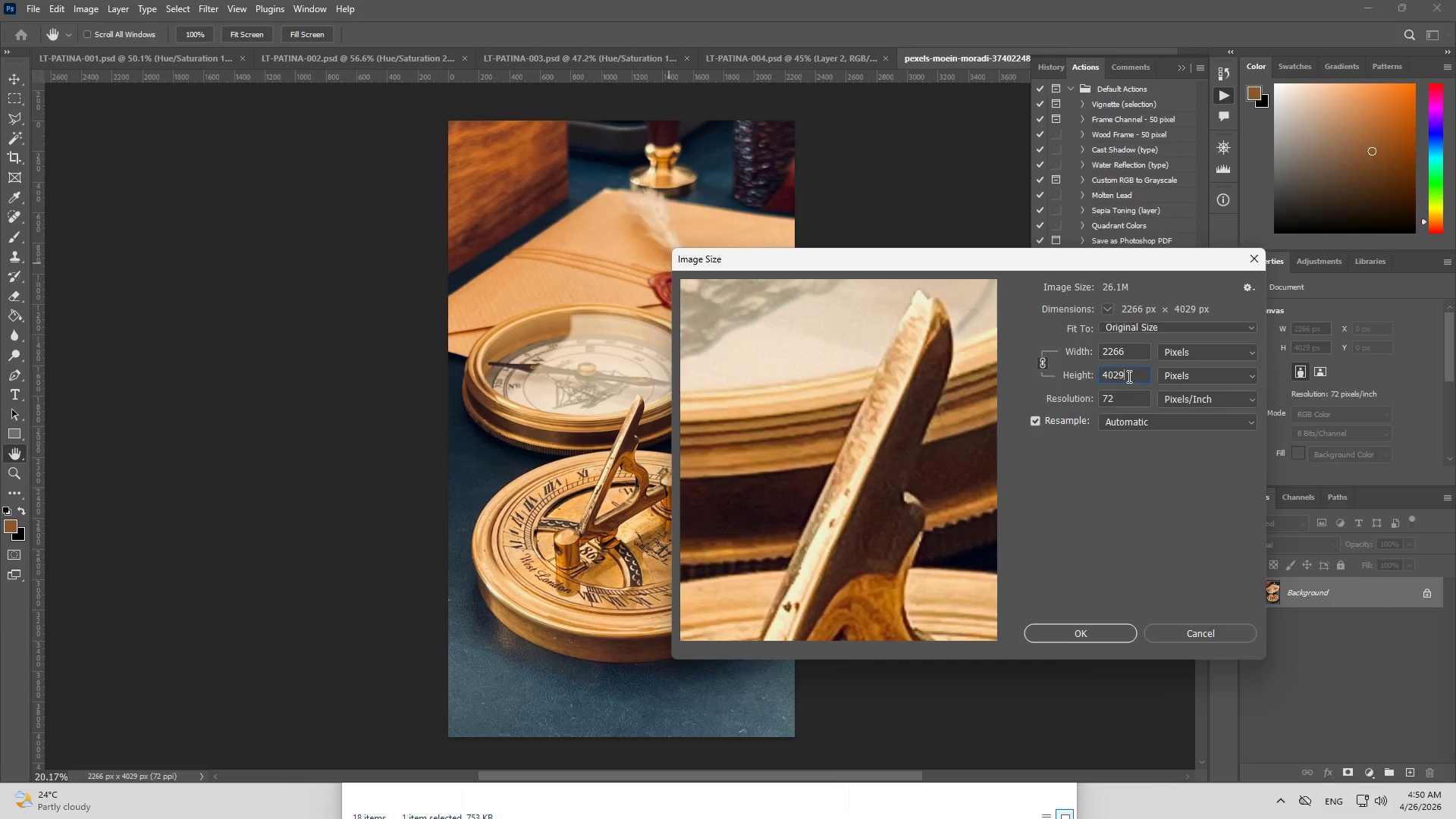 
double_click([1128, 377])
 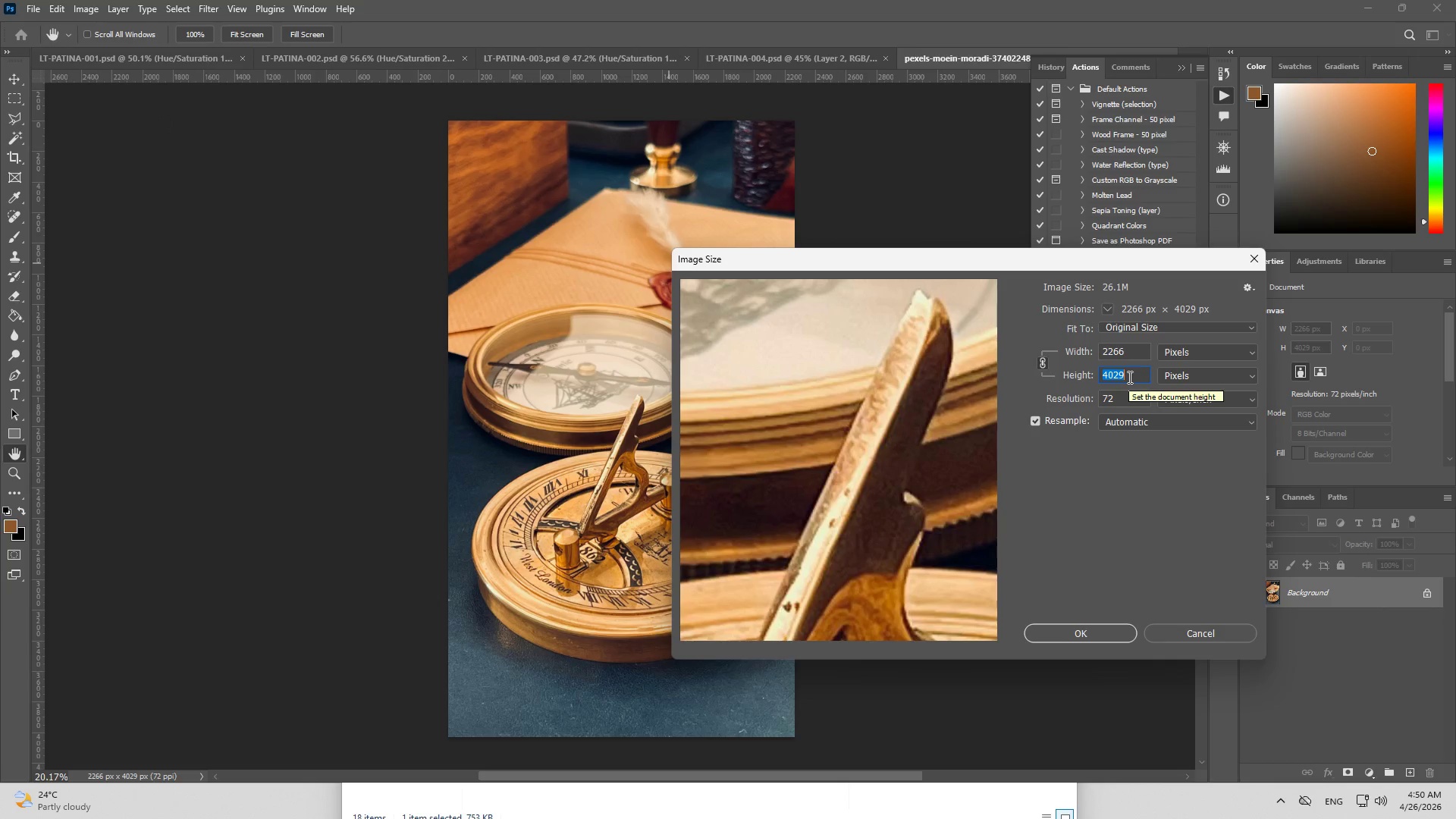 
type(2000)
 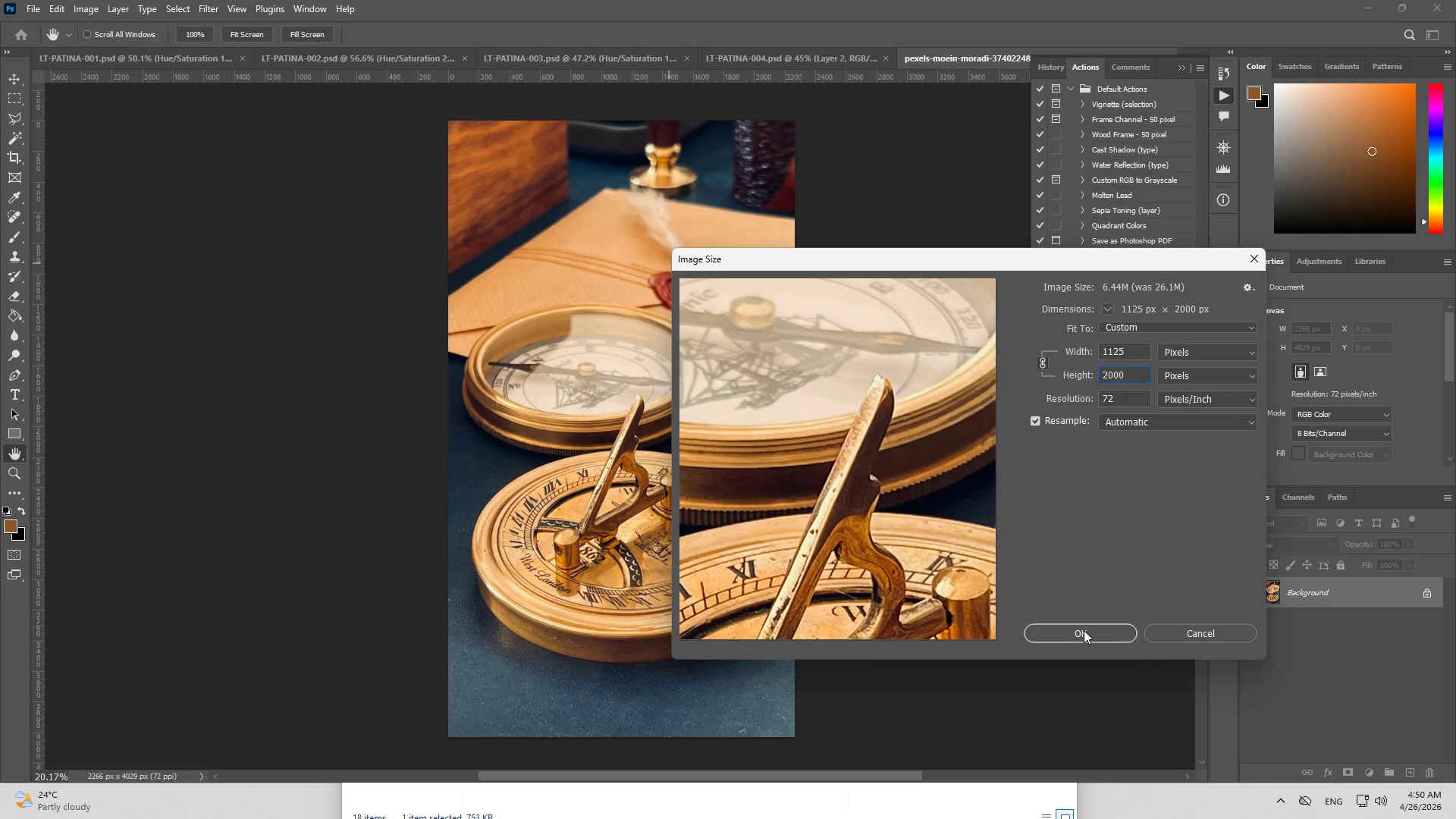 
wait(10.19)
 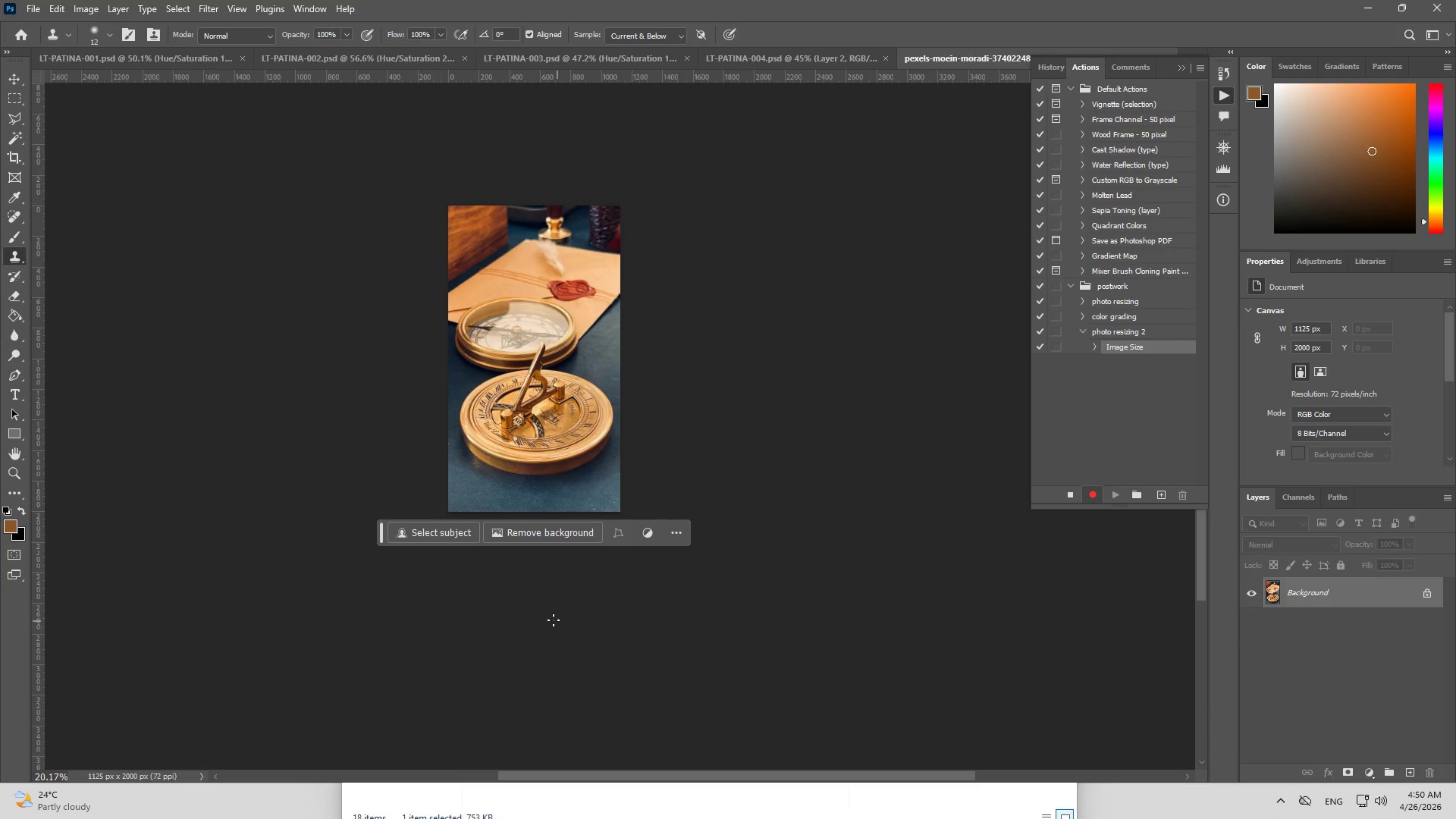 
hold_key(key=AltLeft, duration=0.59)
 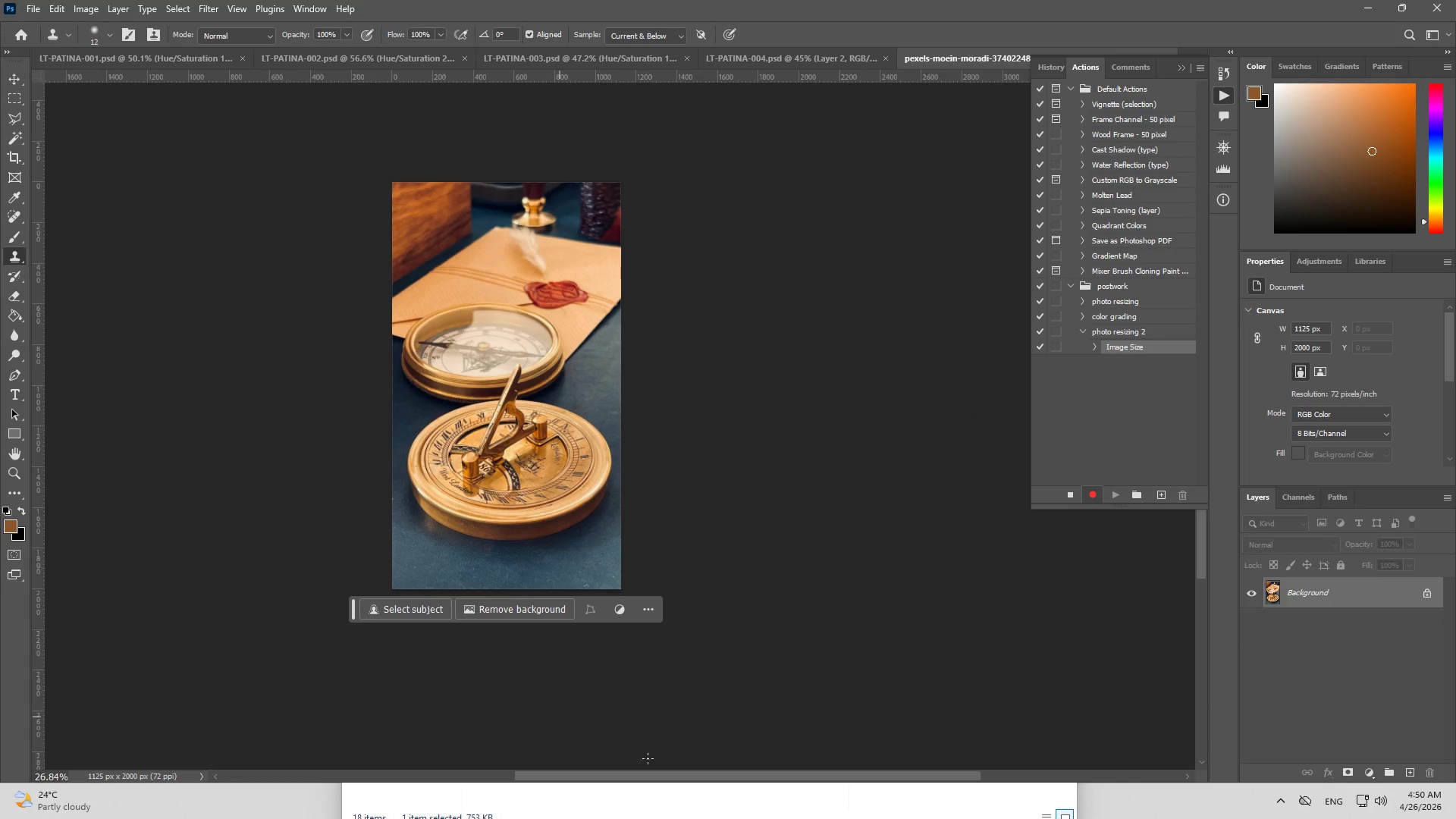 
scroll: coordinate [228, 450], scroll_direction: up, amount: 14.0
 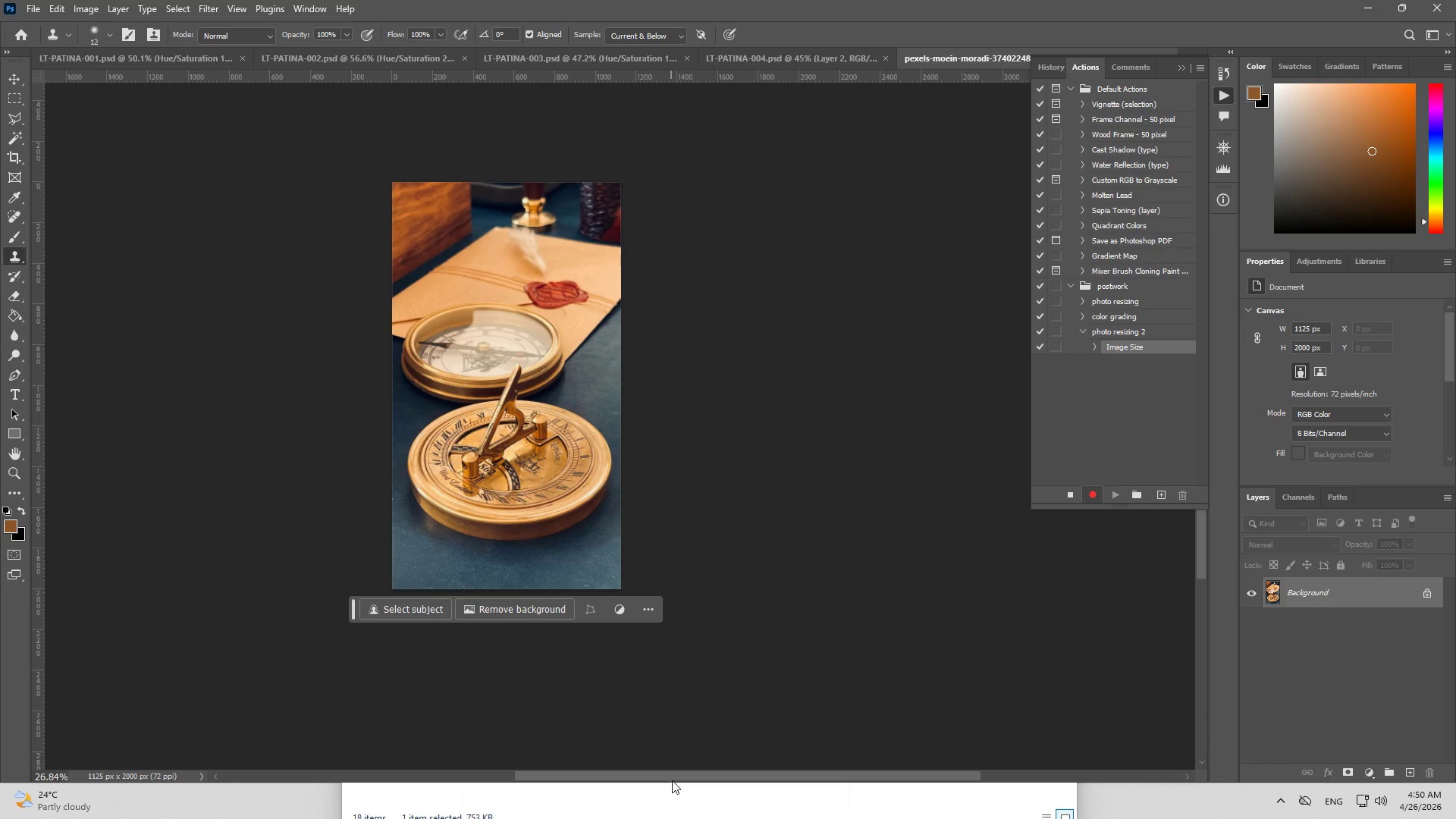 
left_click_drag(start_coordinate=[670, 774], to_coordinate=[578, 788])
 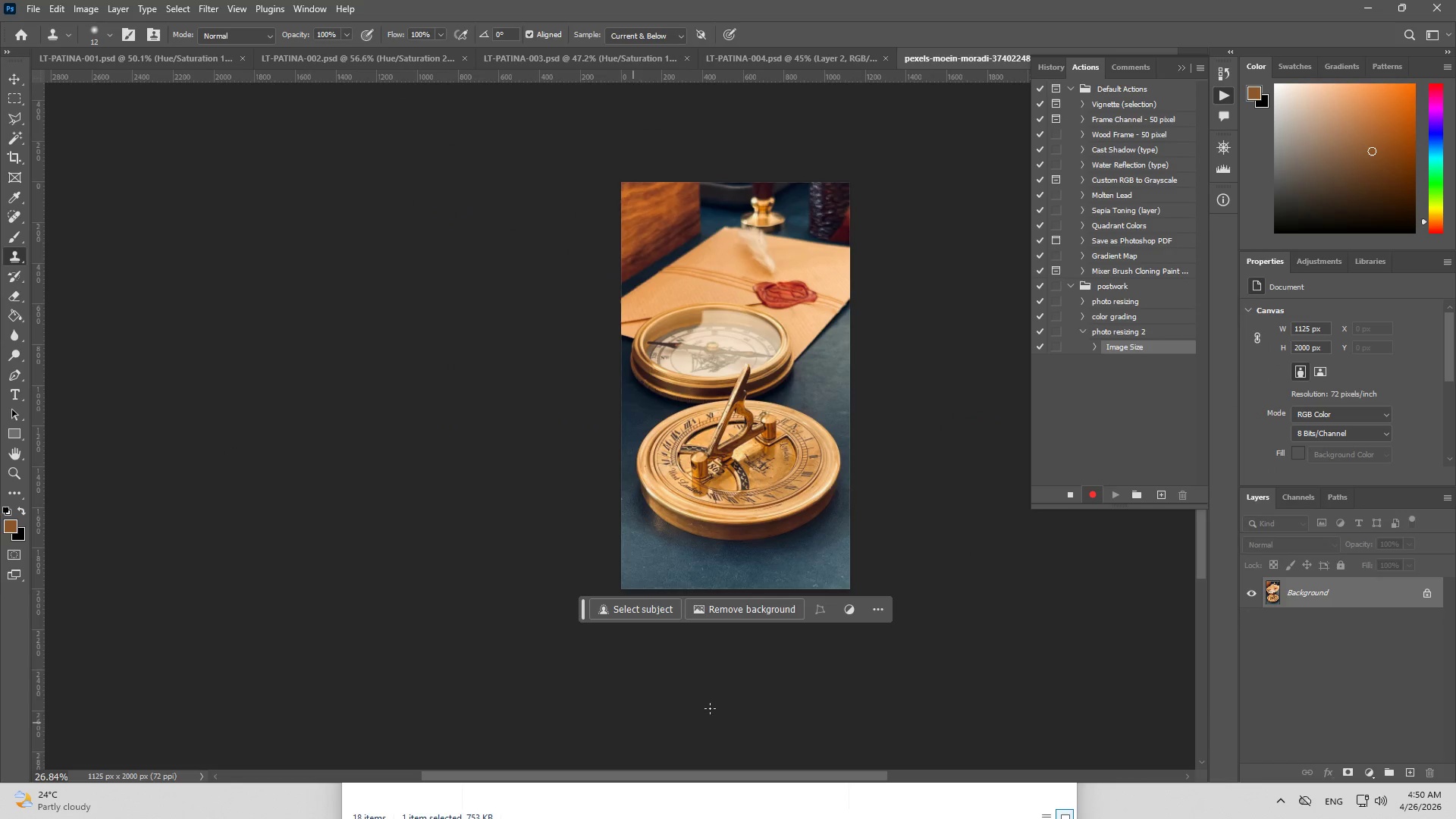 
hold_key(key=AltLeft, duration=0.59)
scroll: coordinate [937, 683], scroll_direction: up, amount: 7.0
 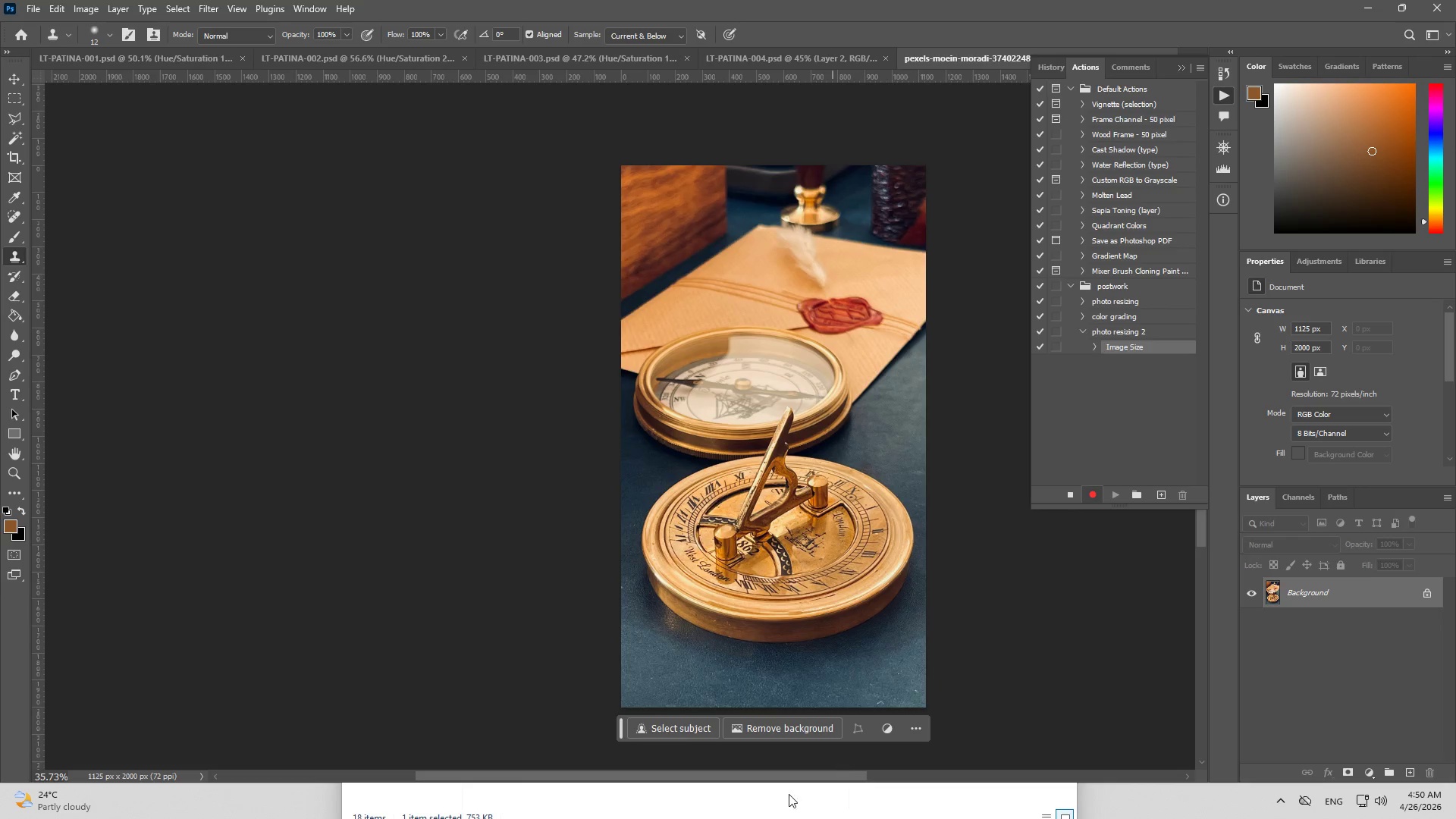 
left_click_drag(start_coordinate=[781, 778], to_coordinate=[835, 777])
 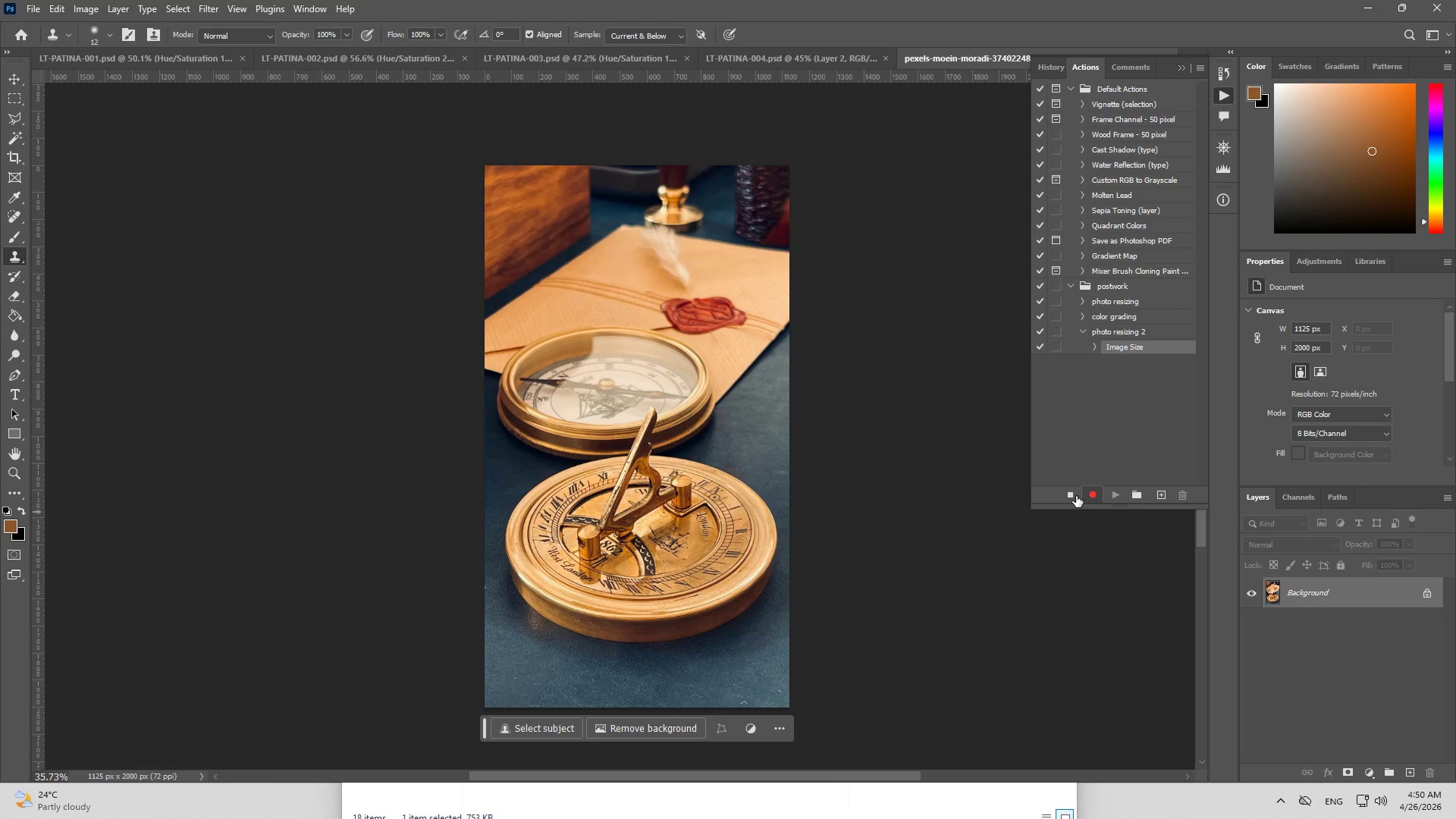 
left_click([1068, 495])
 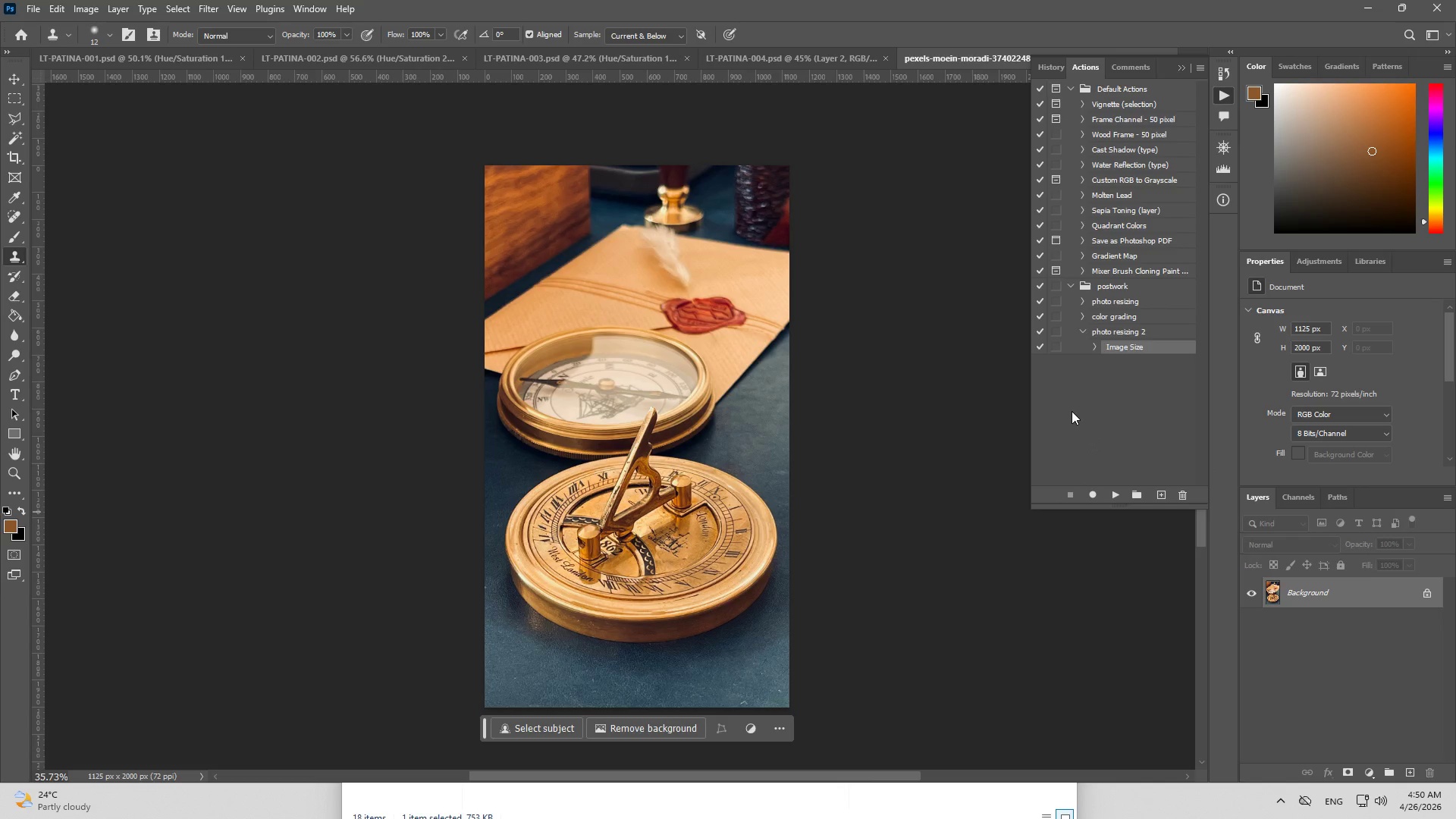 
wait(8.67)
 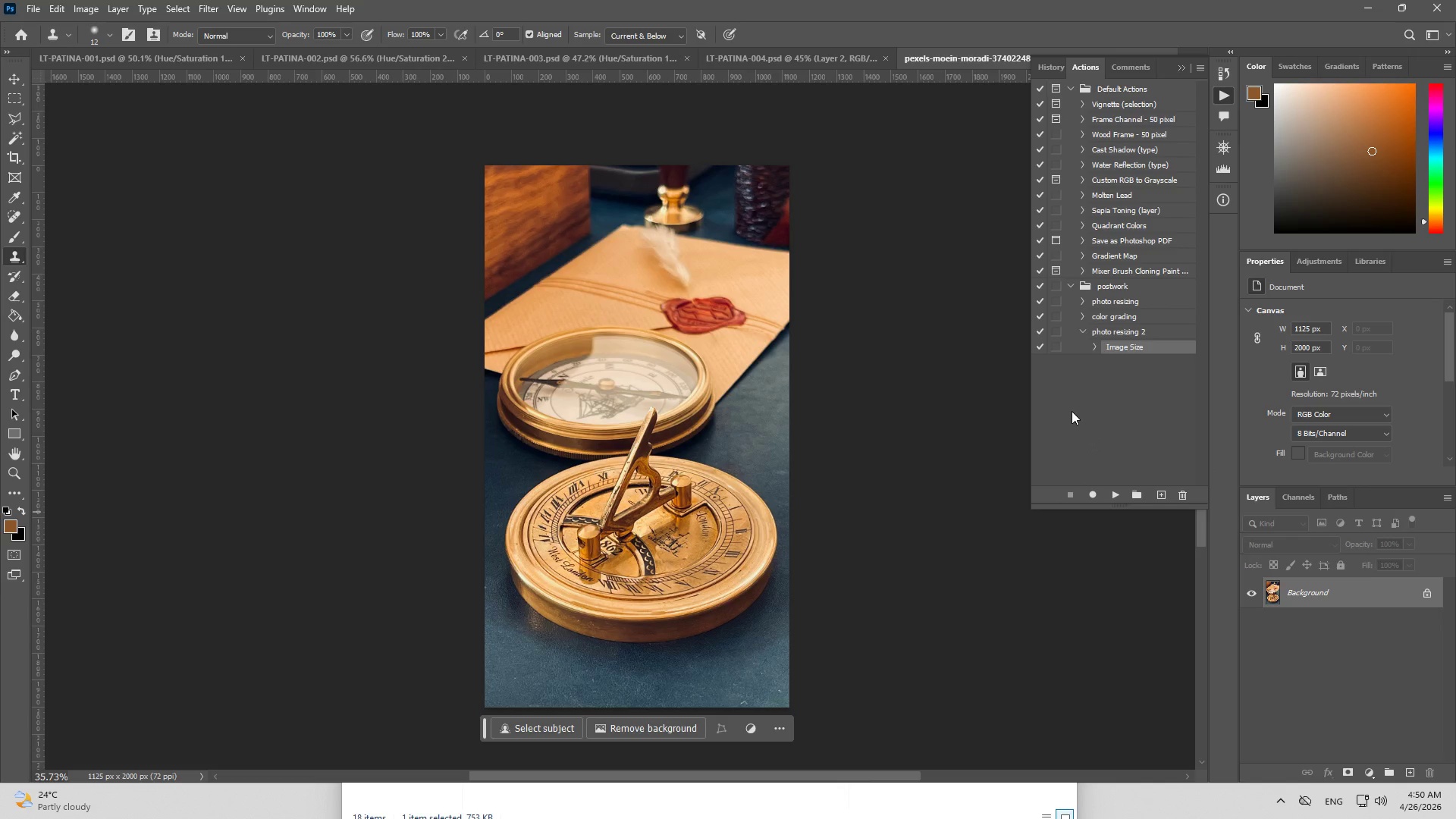 
left_click([1084, 334])
 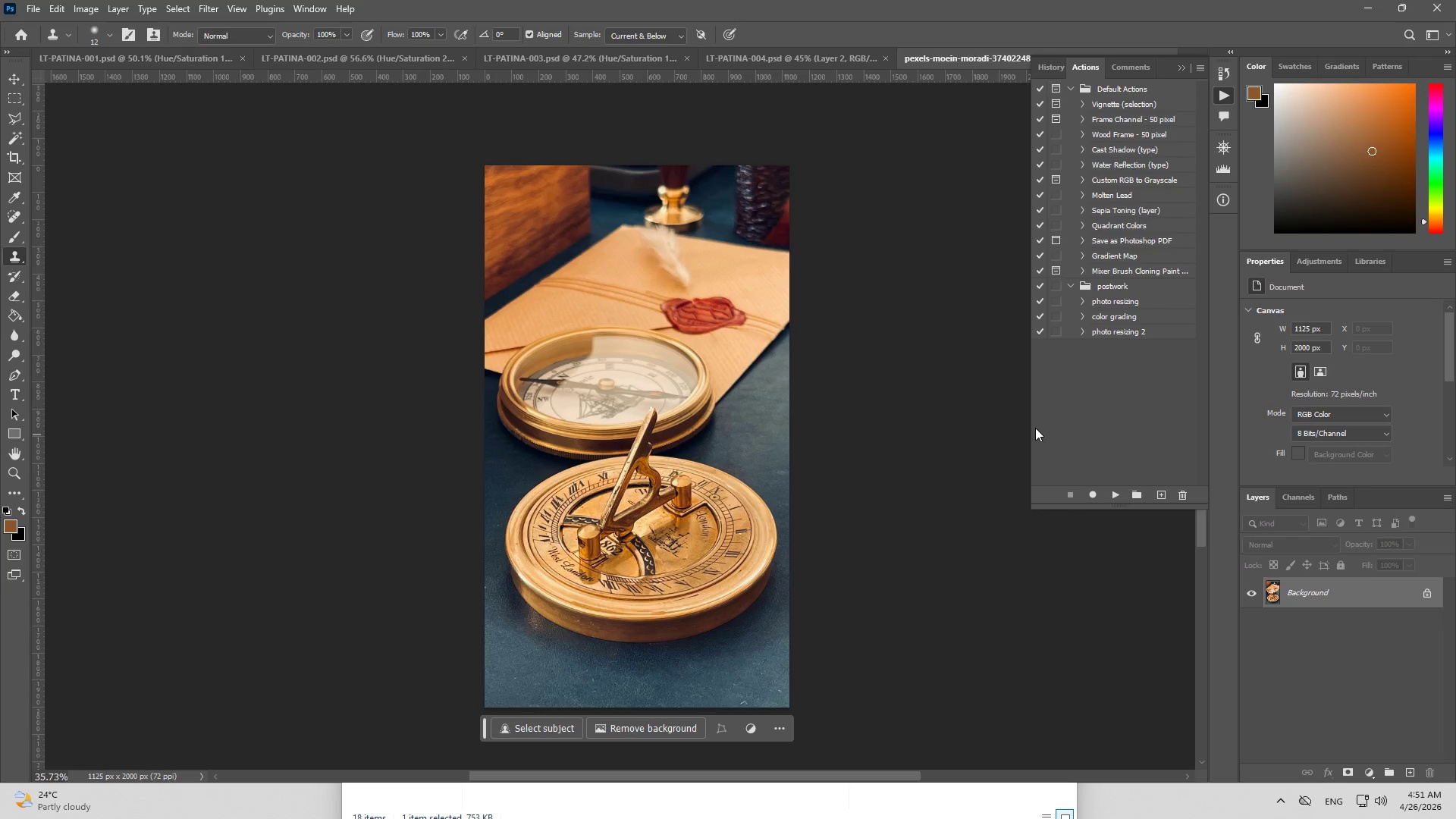 
wait(17.27)
 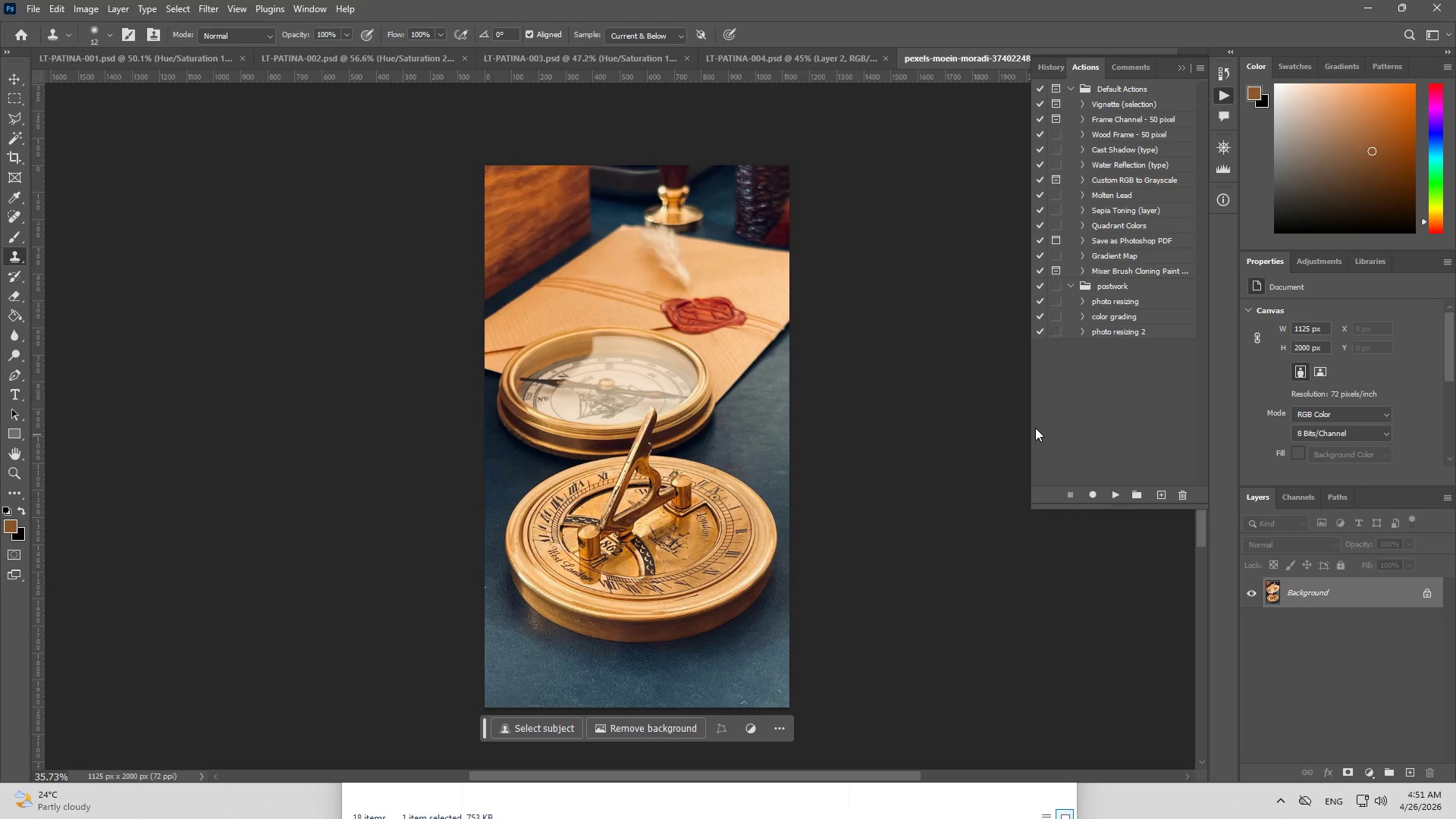 
left_click([1226, 89])
 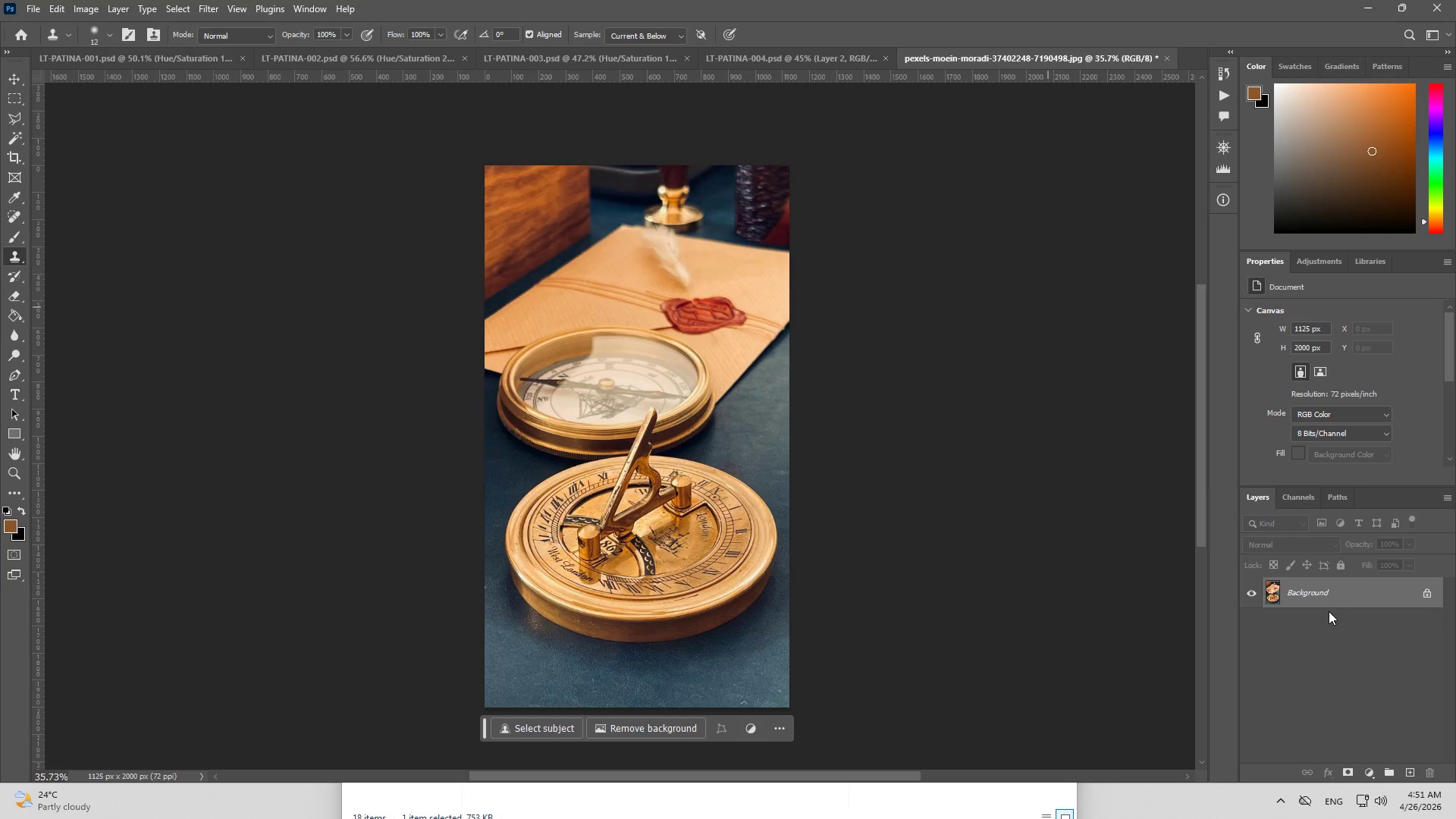 
key(Control+J)
 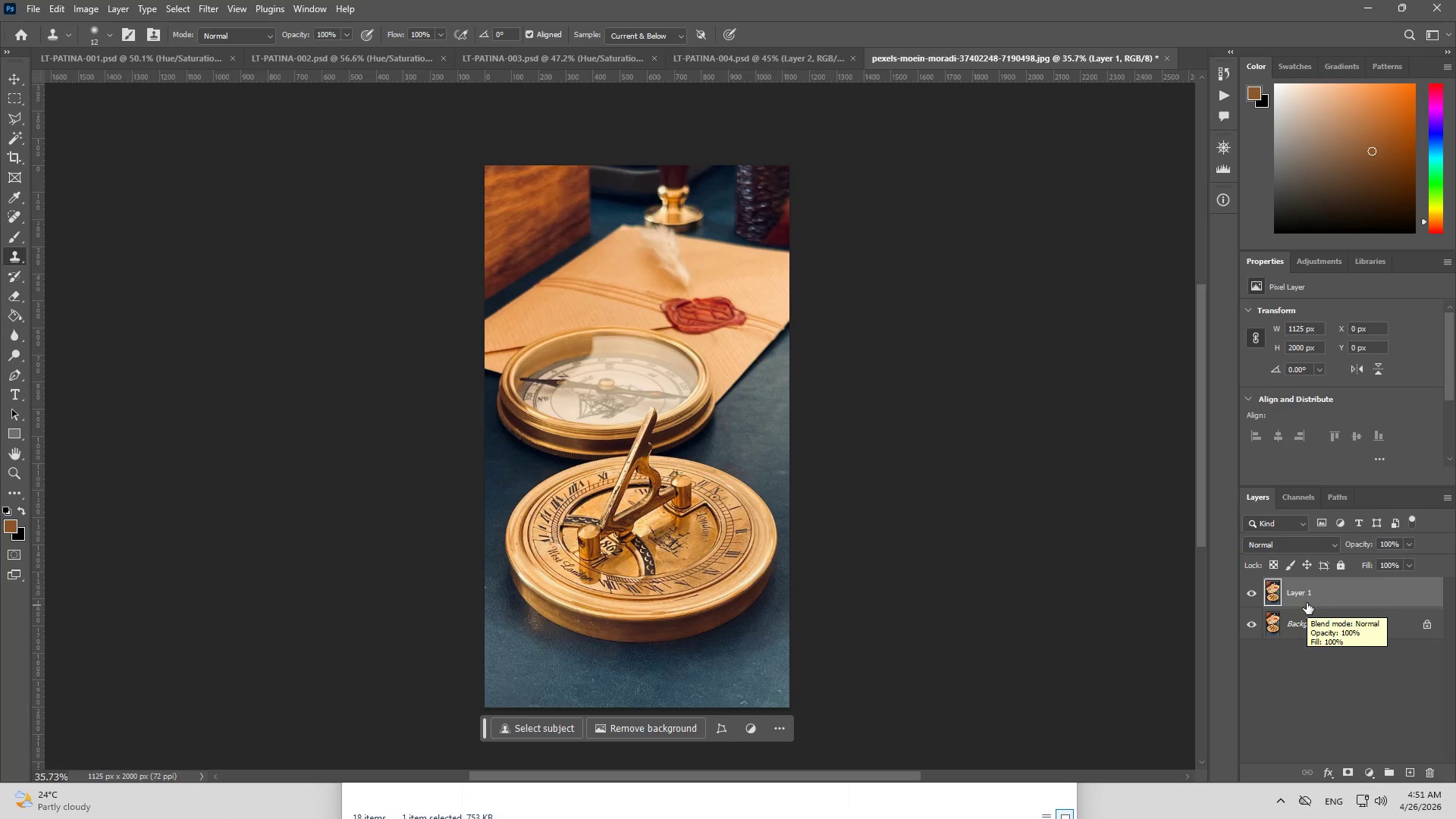 
right_click([1319, 593])
 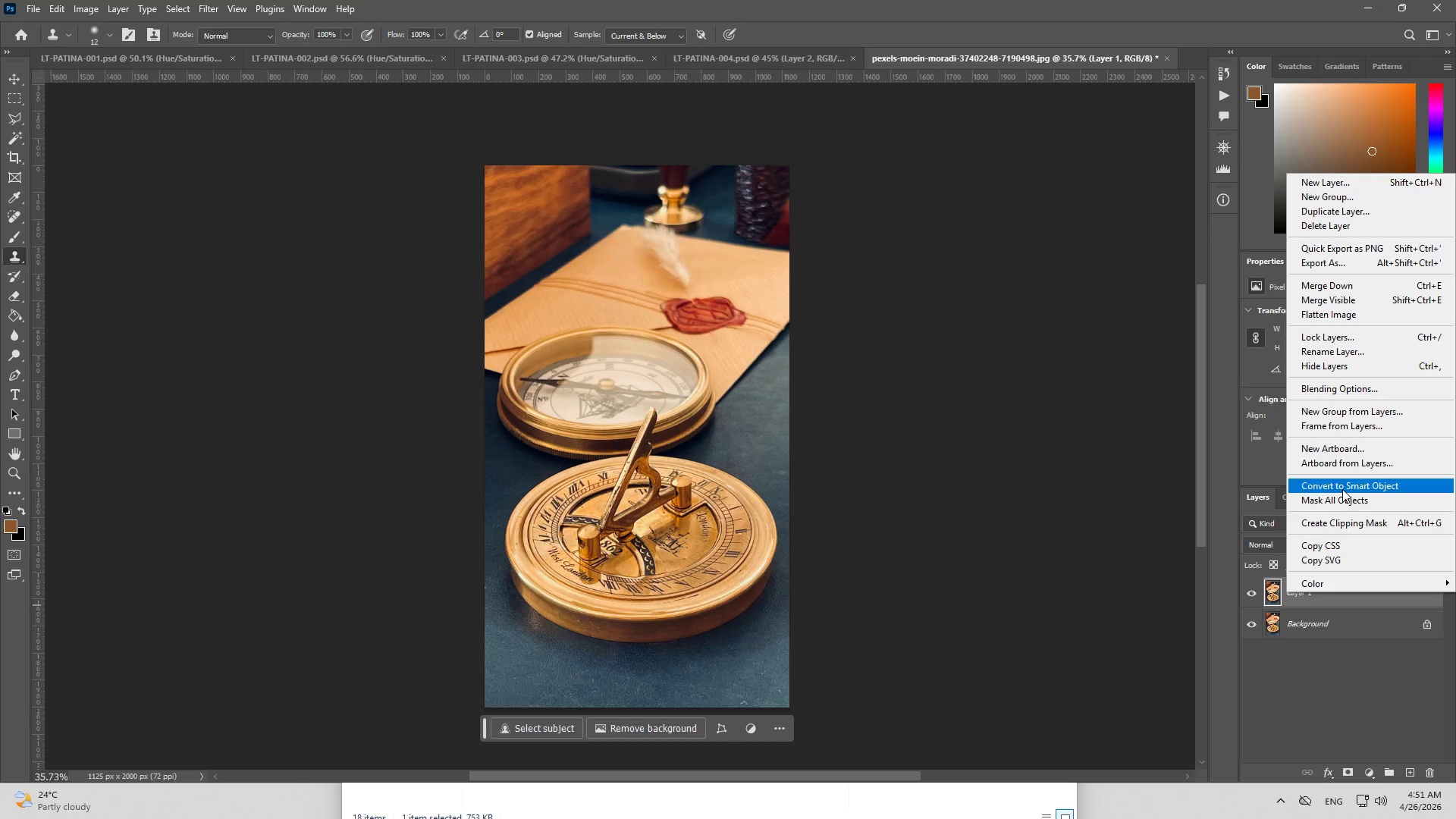 
left_click([1342, 489])
 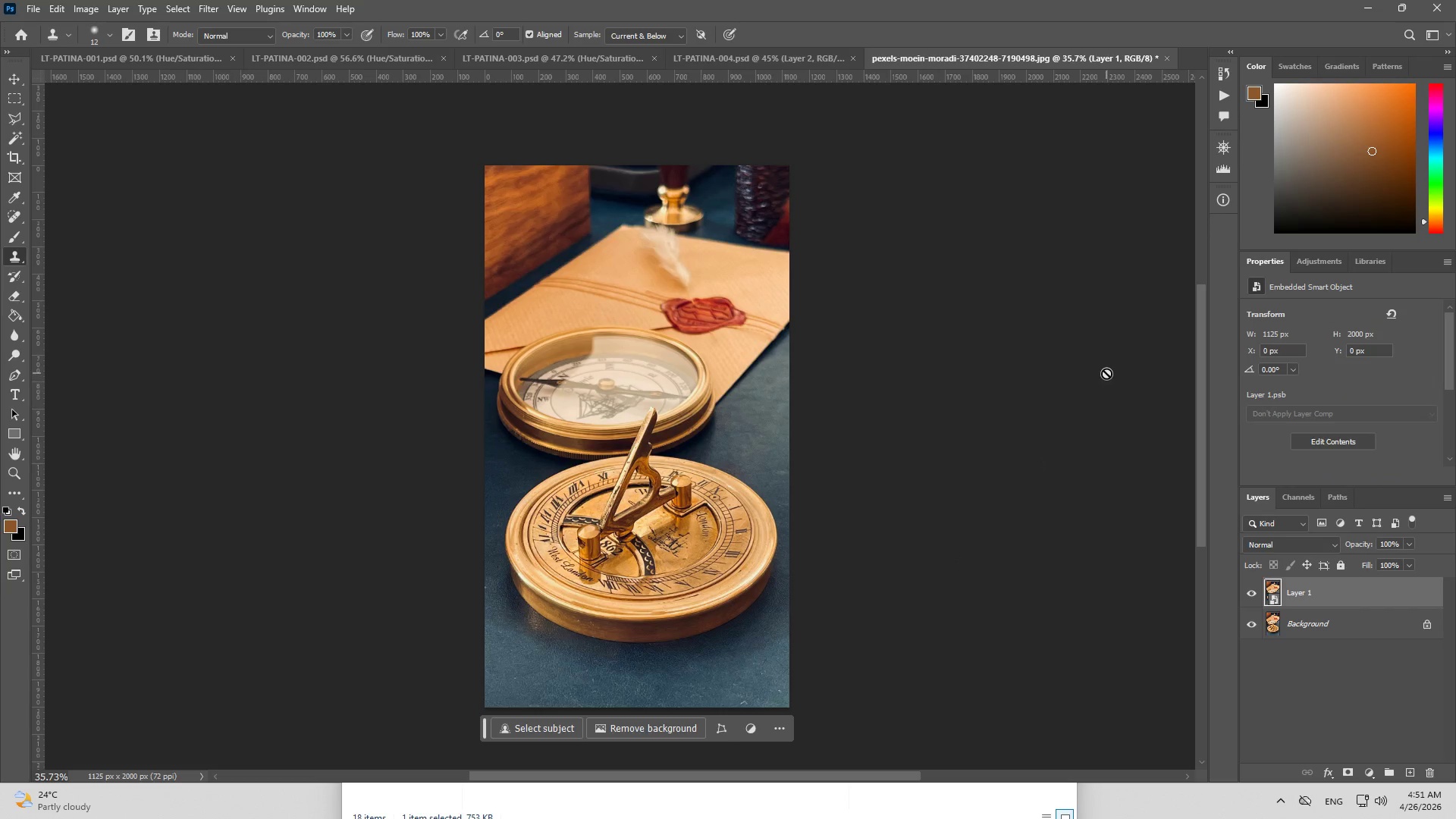 
wait(10.62)
 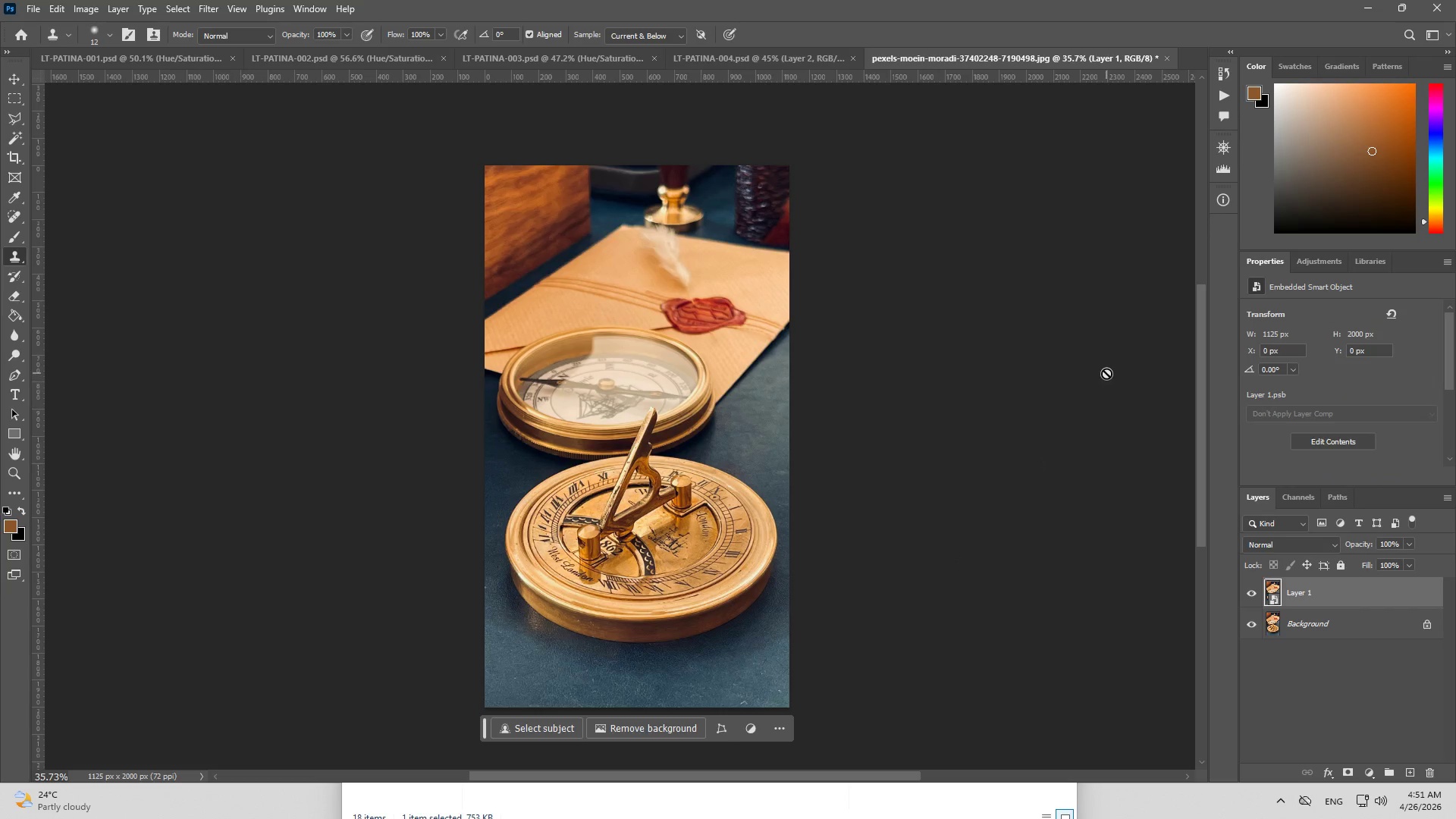 
left_click([1224, 96])
 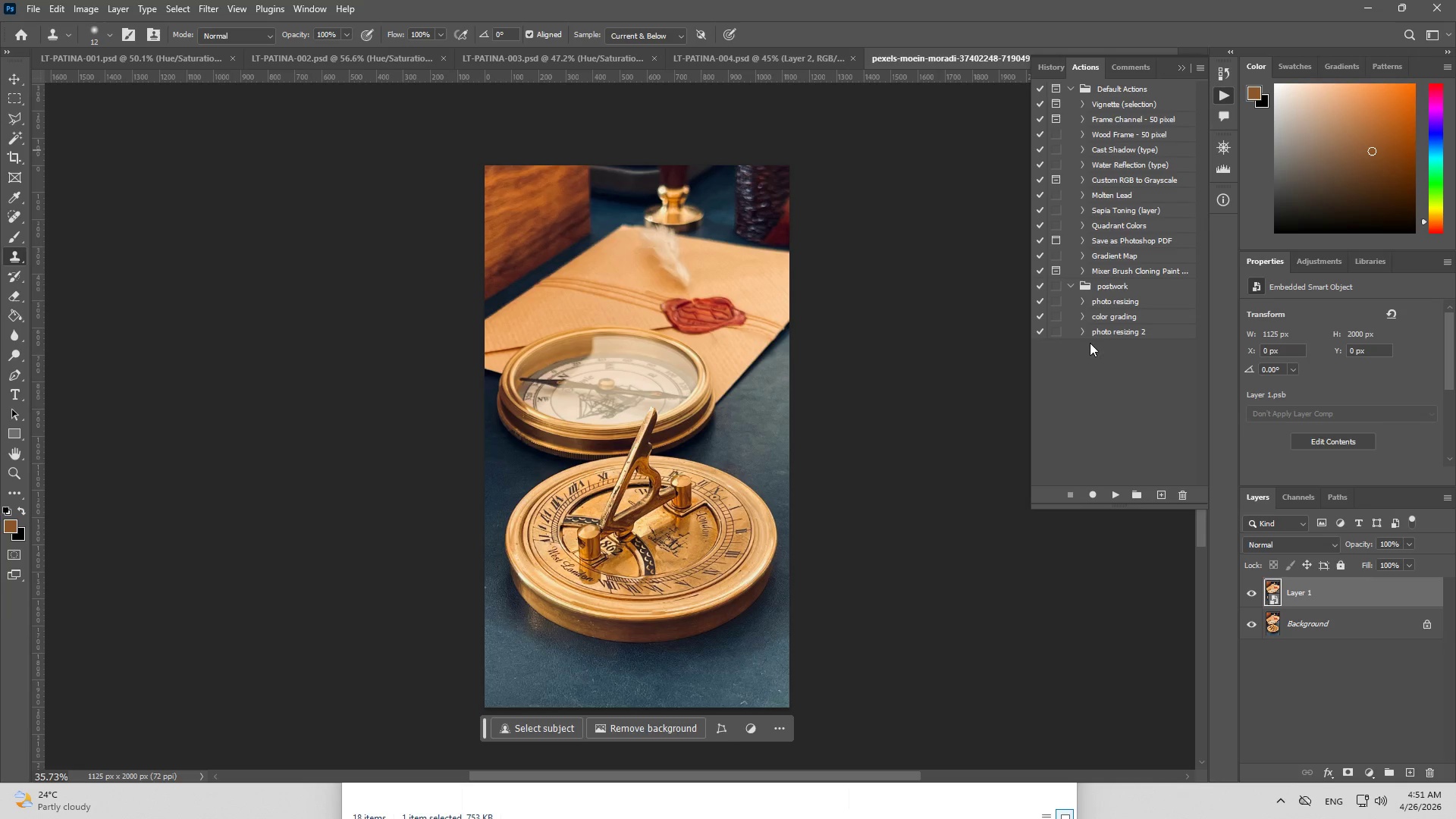 
left_click([1107, 331])
 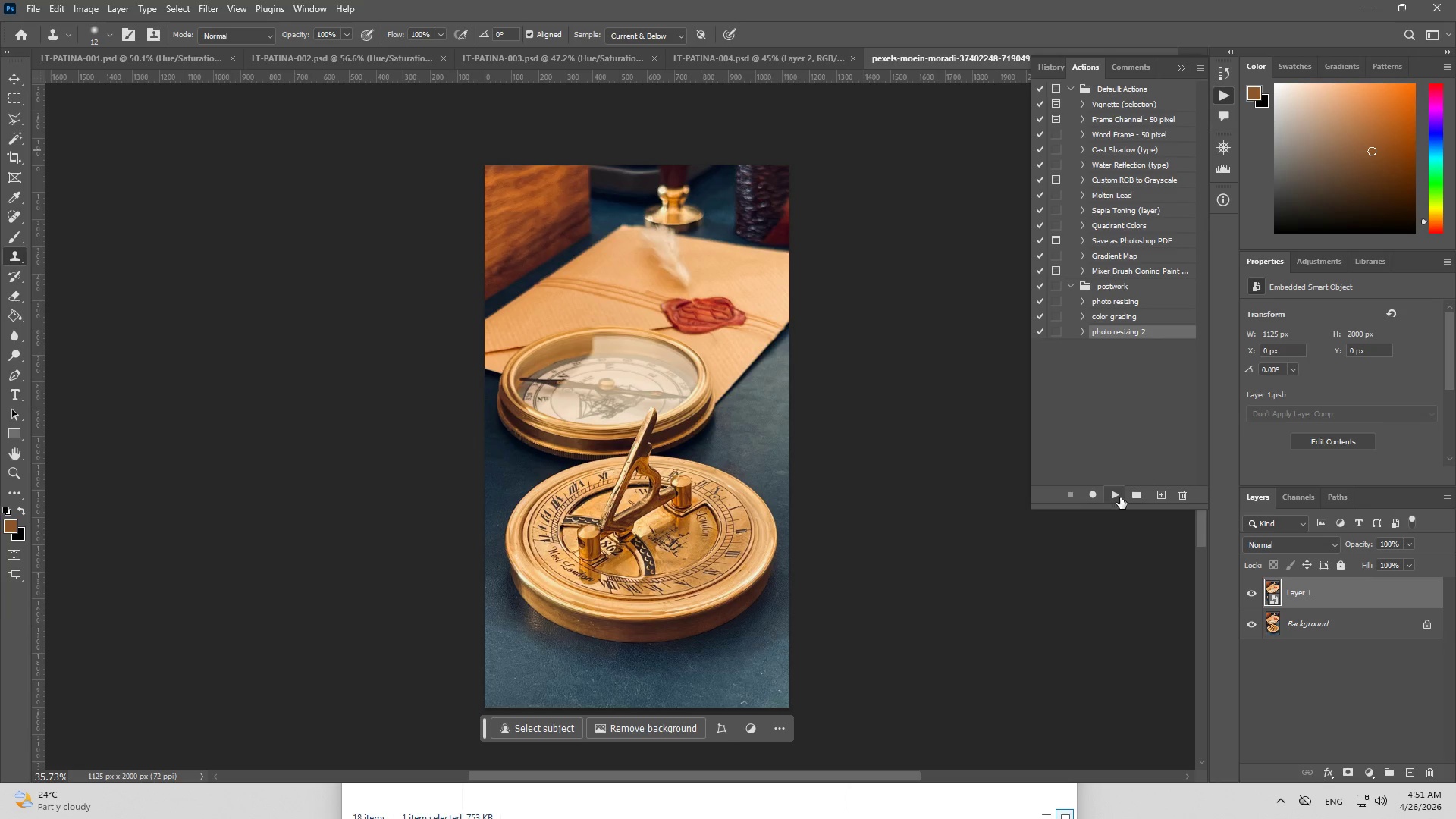 
left_click([1115, 491])
 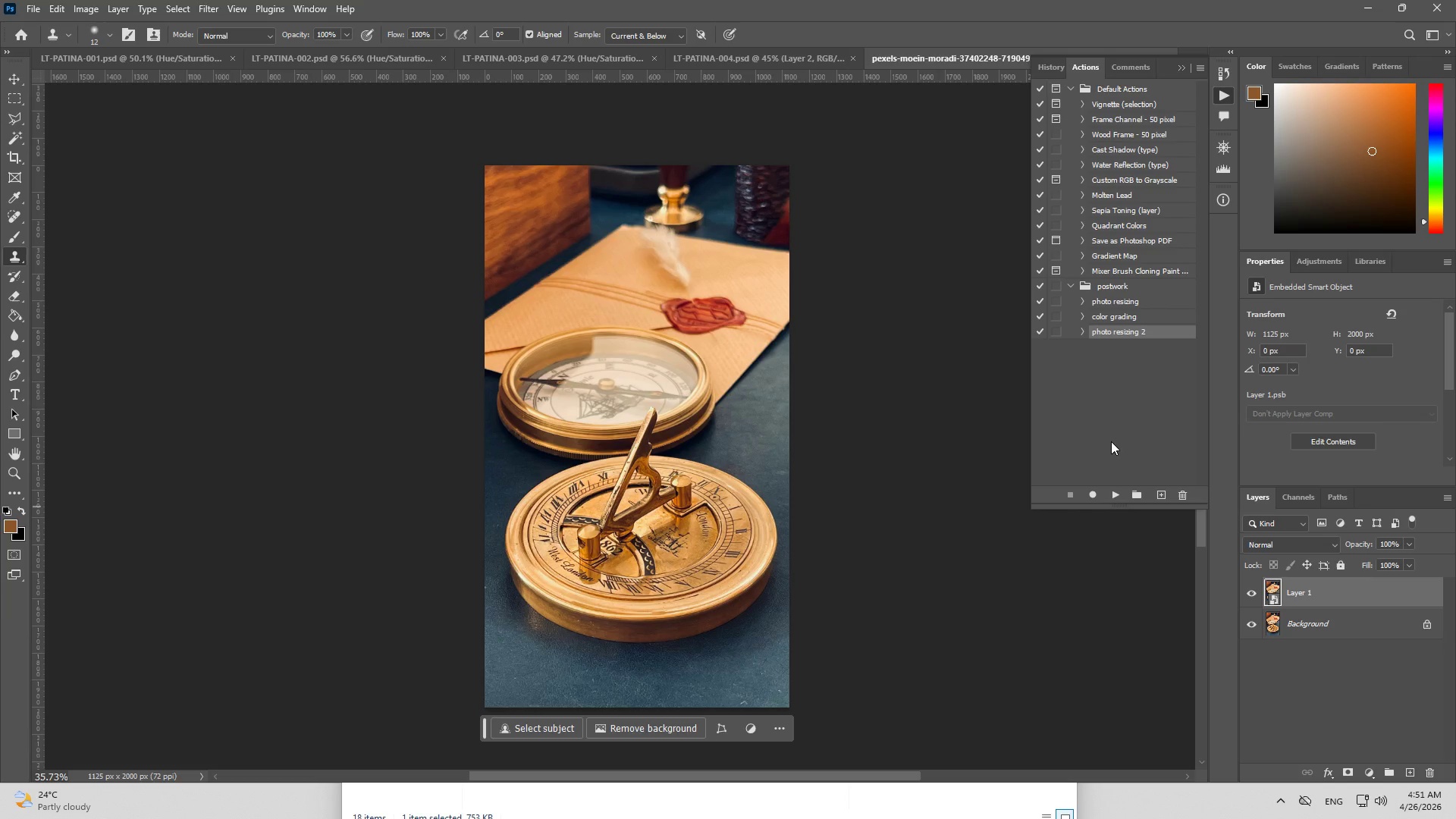 
wait(8.19)
 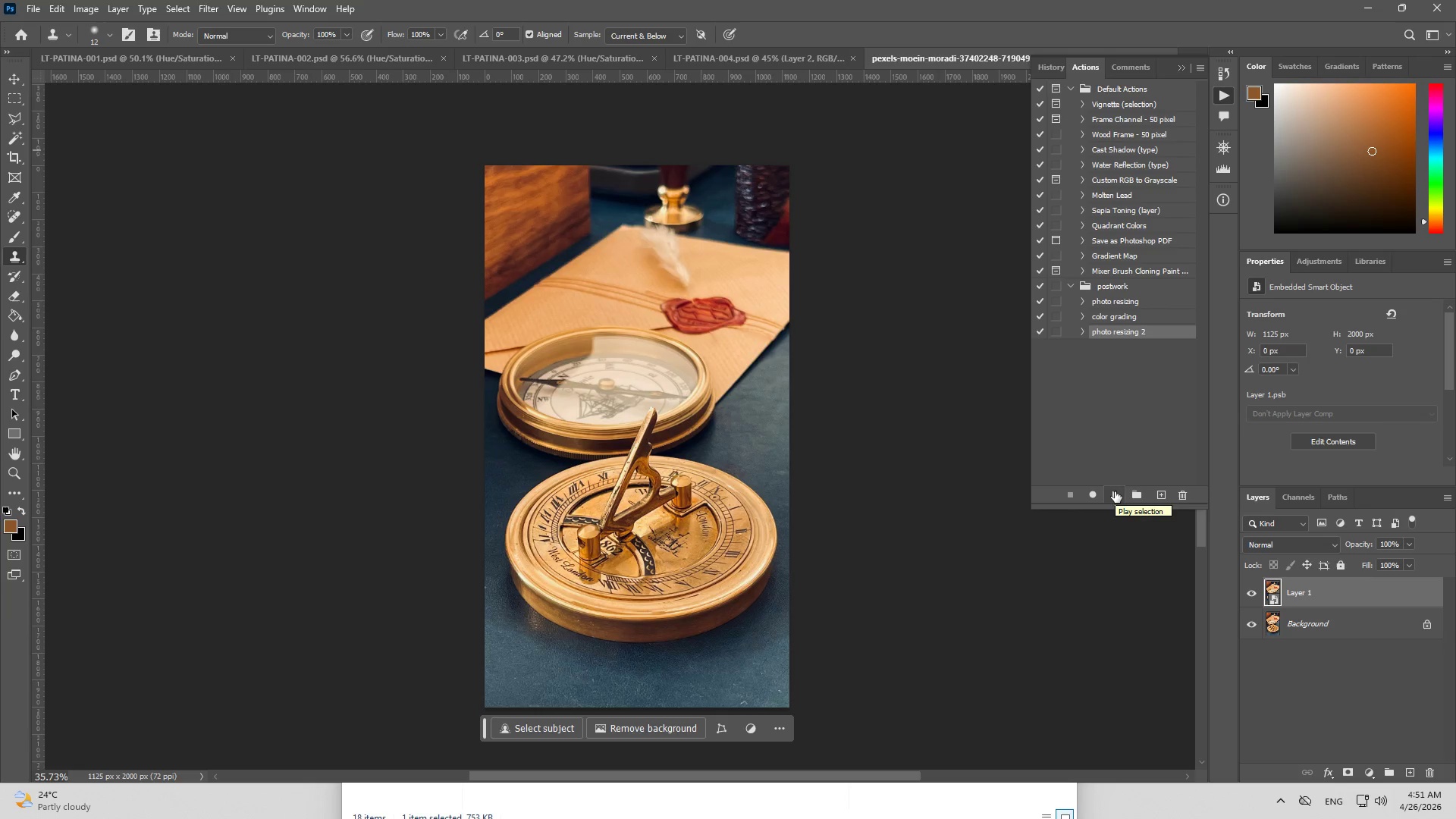 
key(Control+Z)
 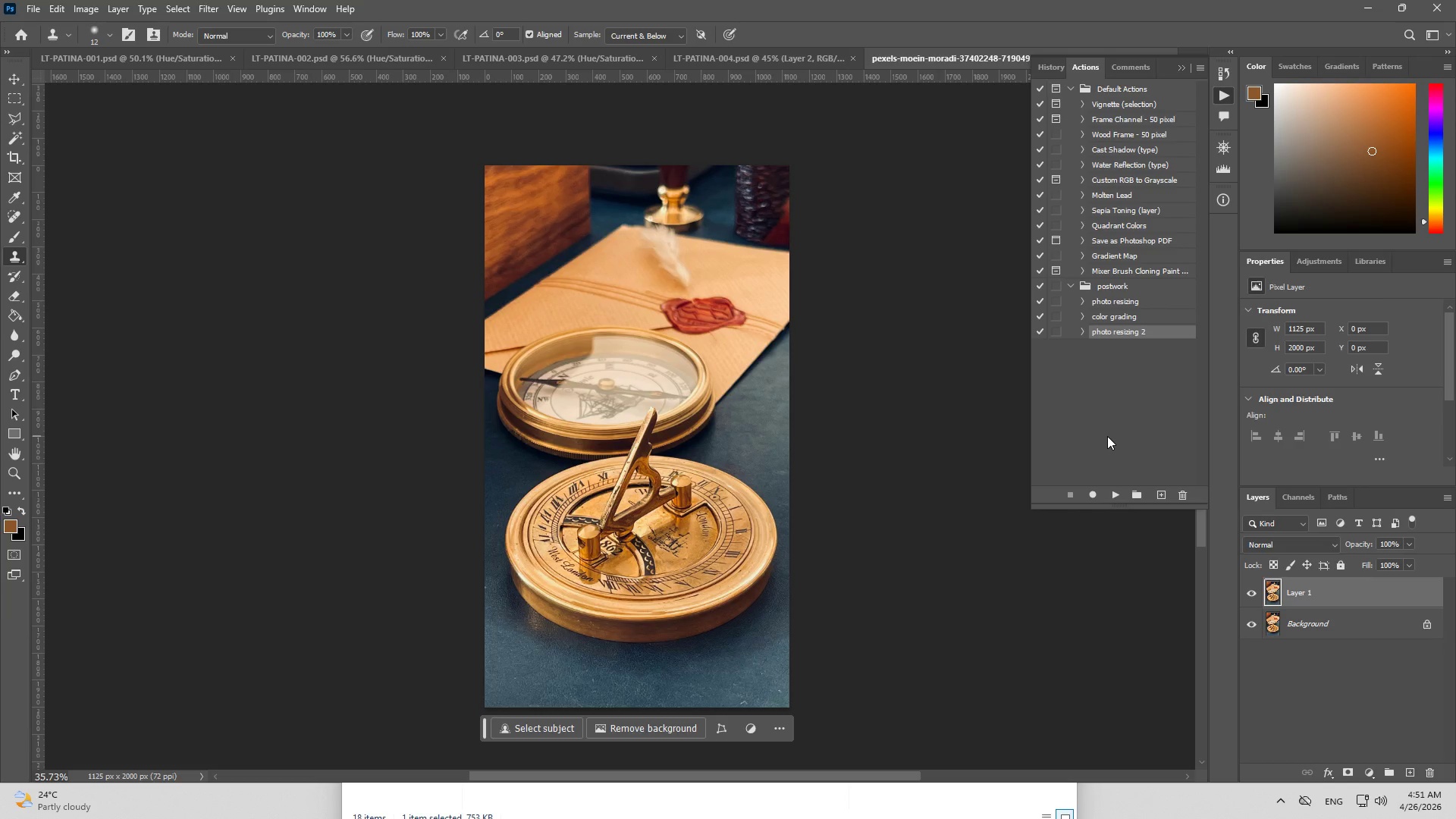 
key(Control+Shift+Z)
 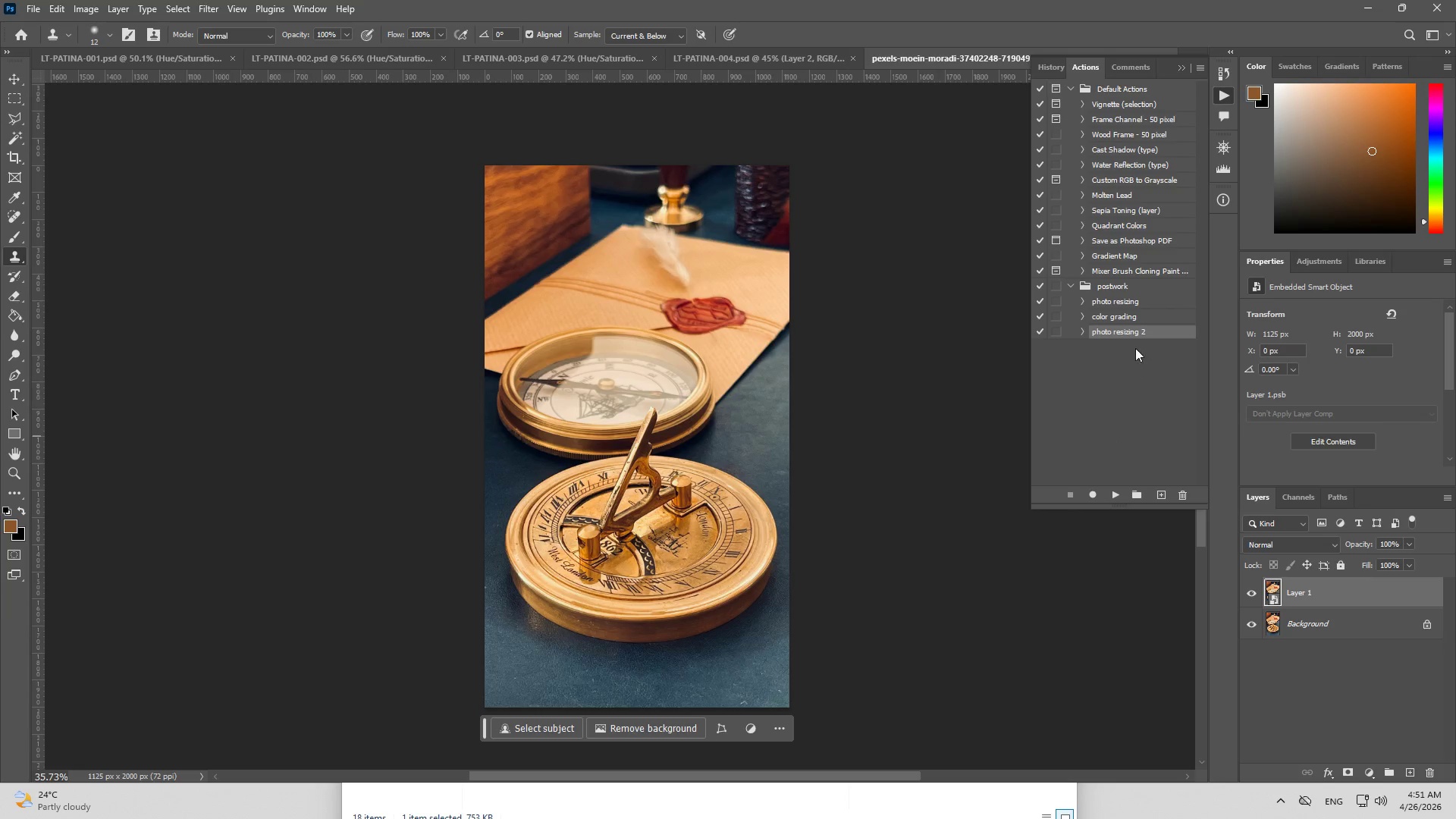 
left_click([1137, 318])
 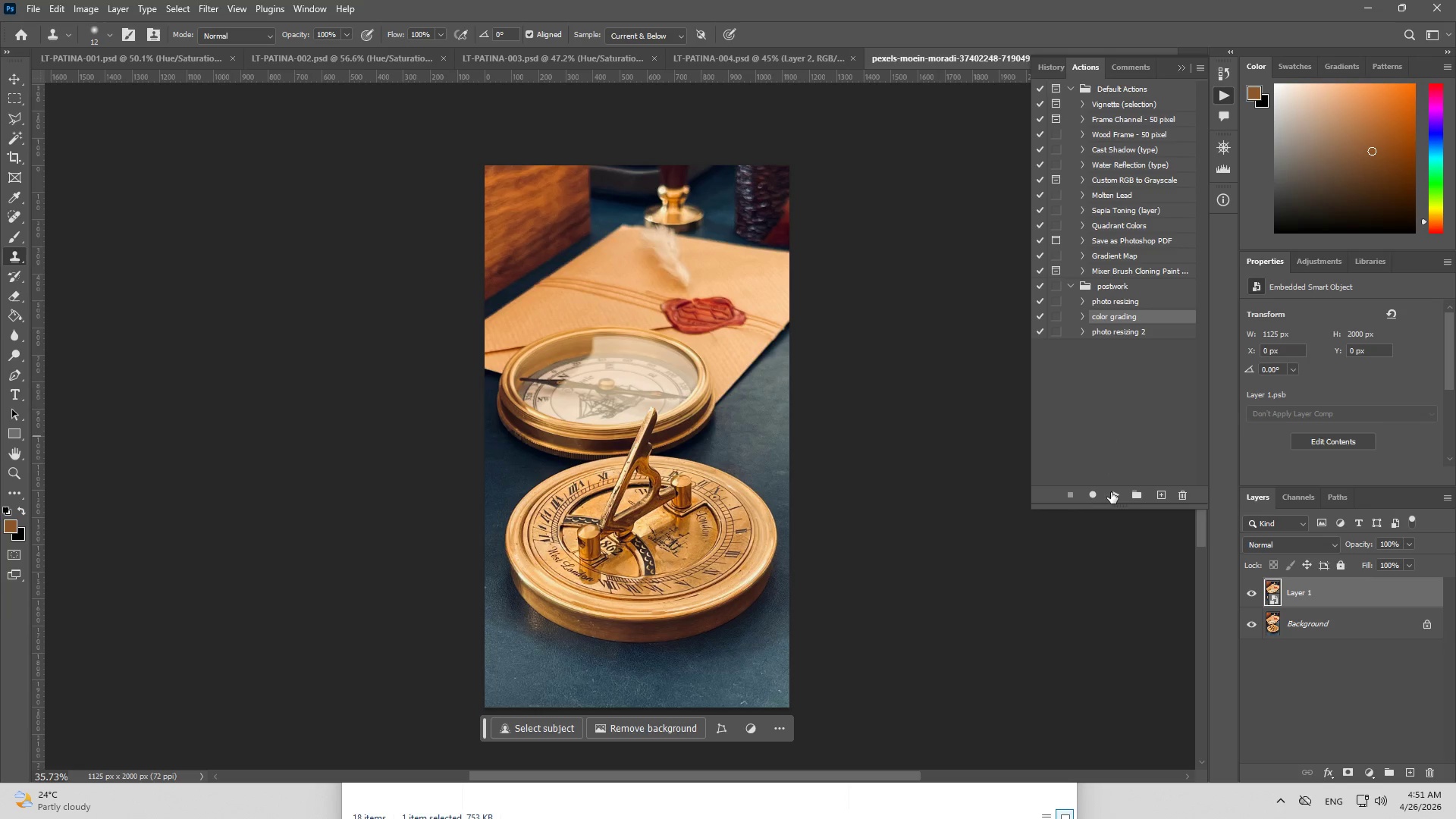 
left_click([1113, 494])
 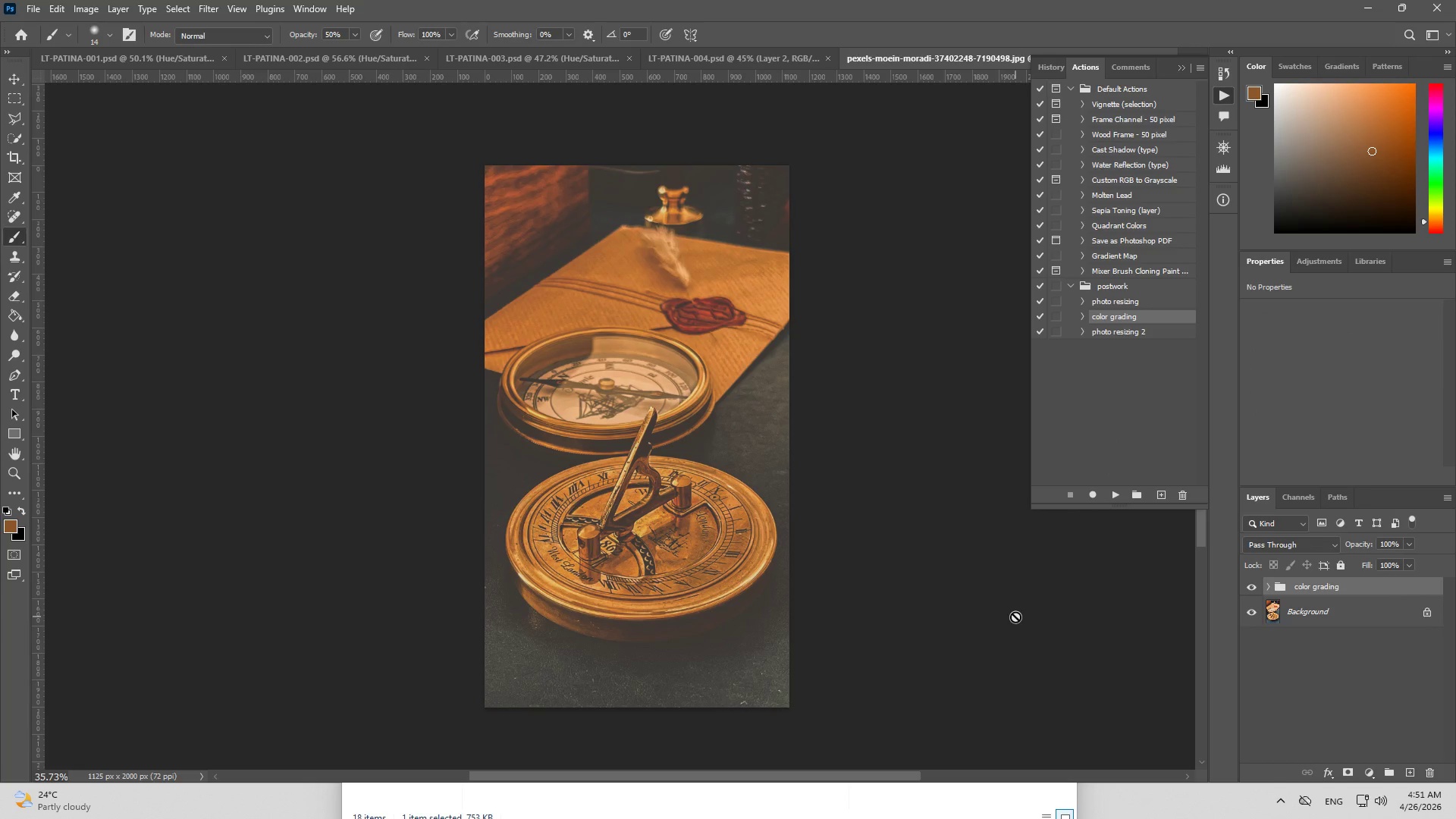 
wait(10.03)
 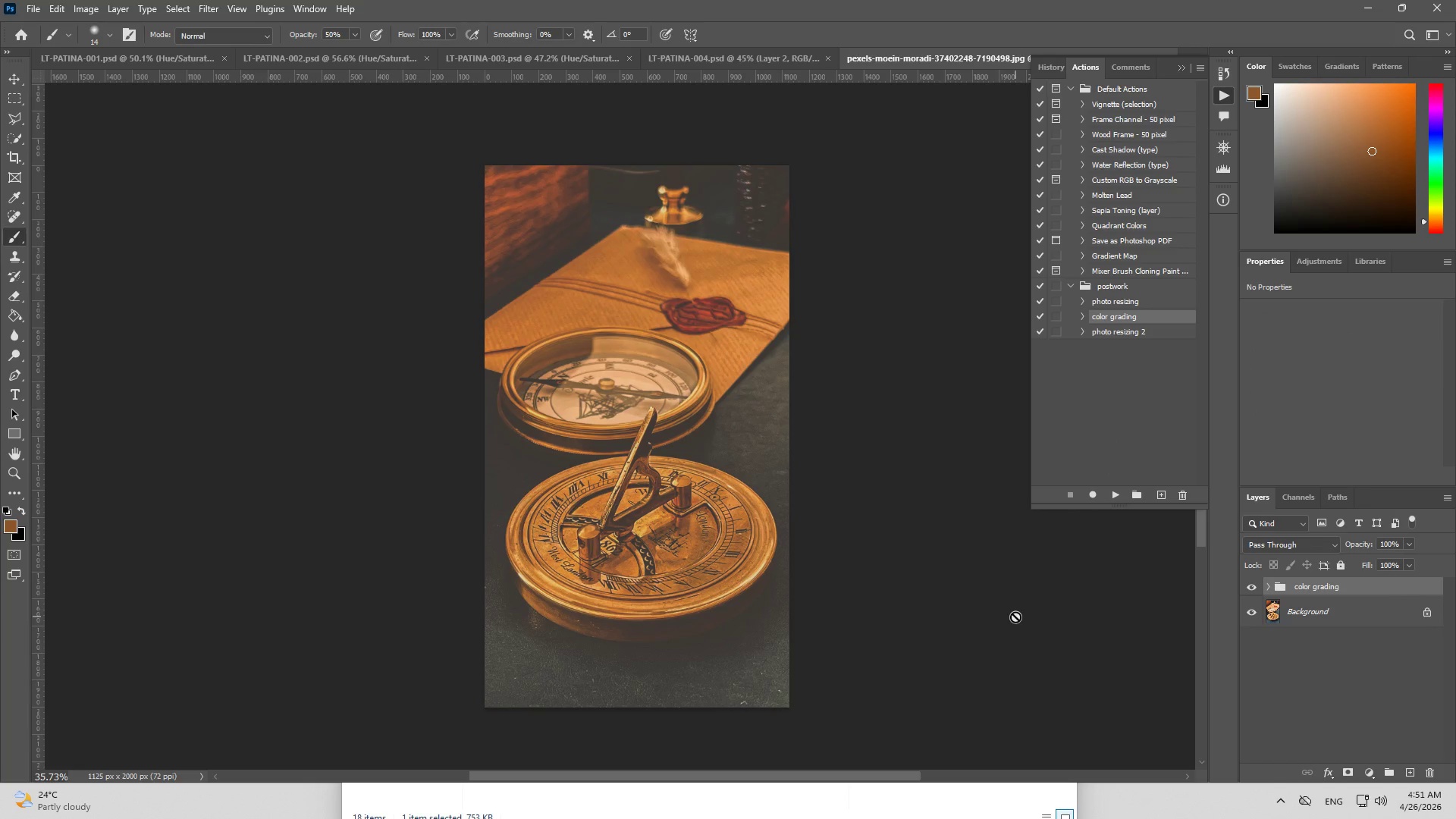 
left_click([1272, 583])
 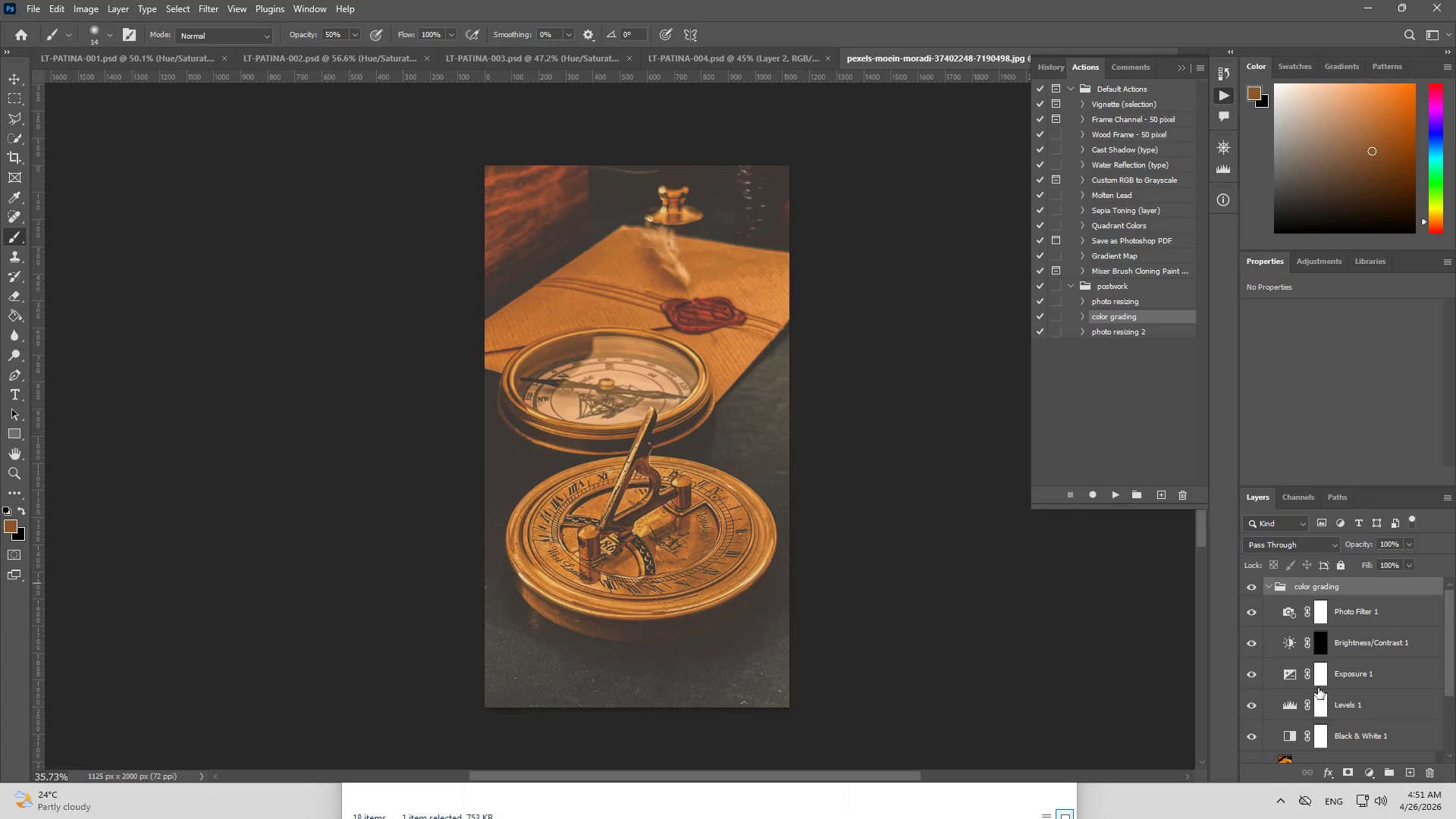 
scroll: coordinate [1329, 692], scroll_direction: down, amount: 7.0
 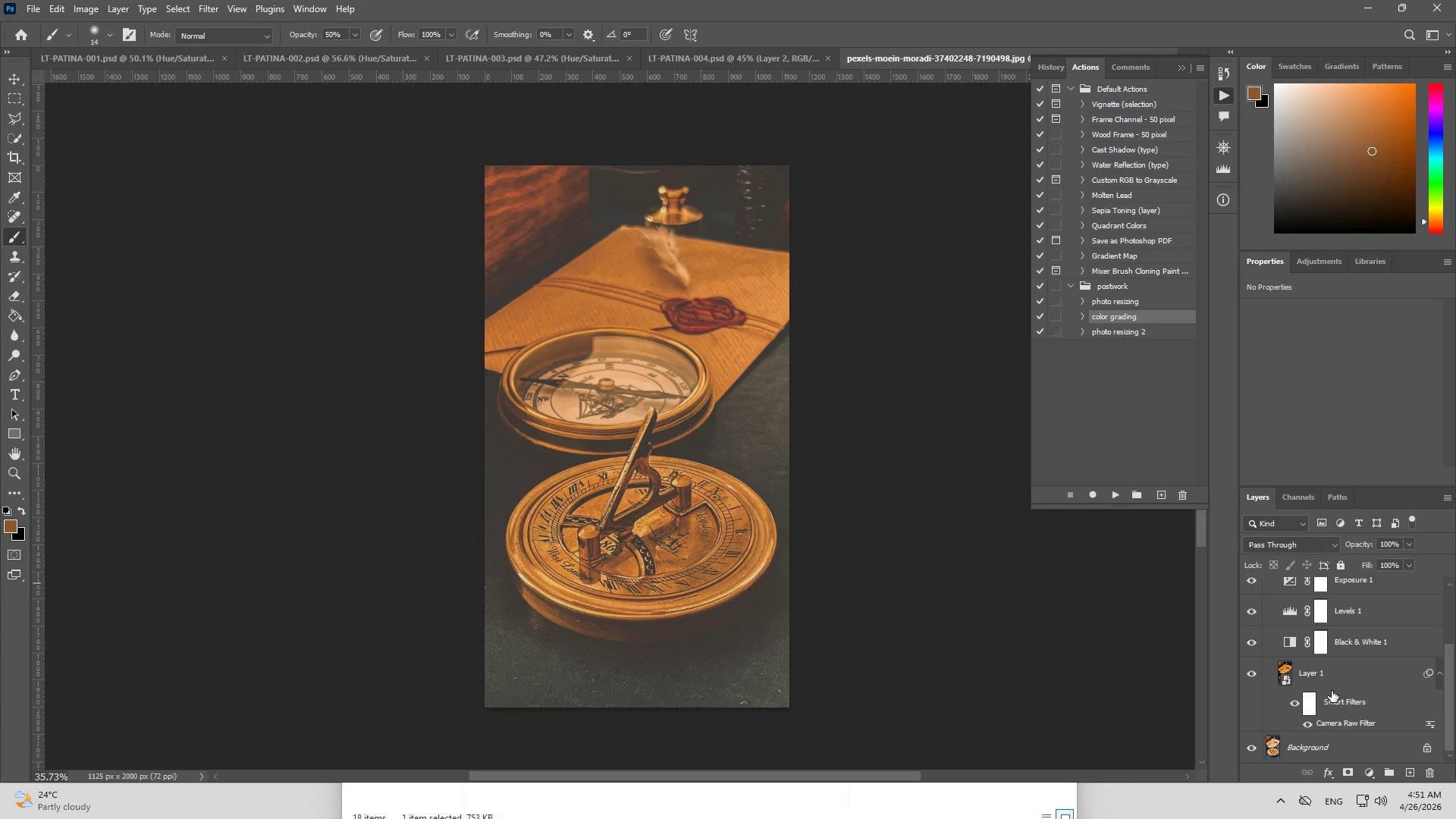 
mouse_move([1348, 708])
 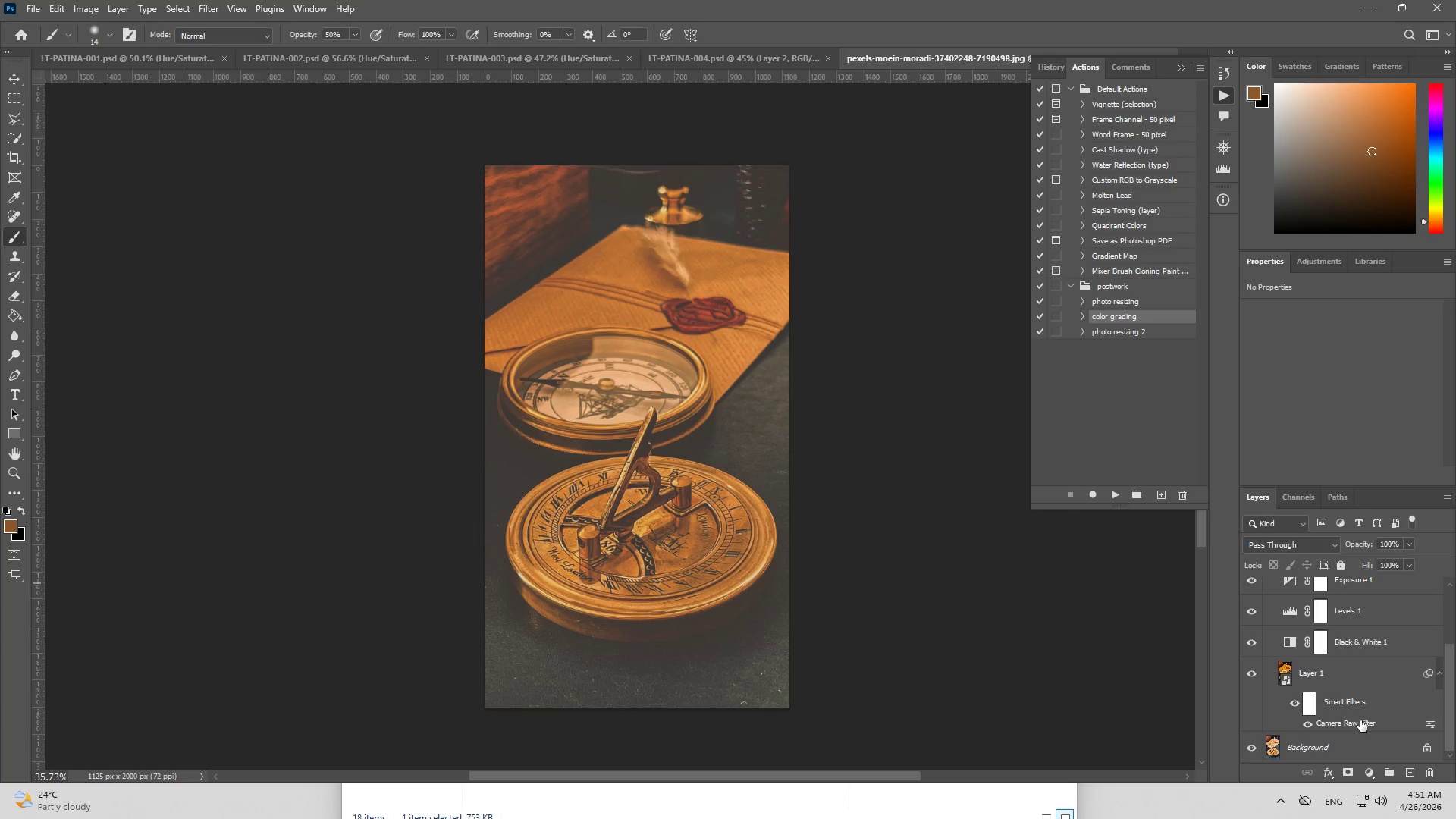 
double_click([1360, 720])
 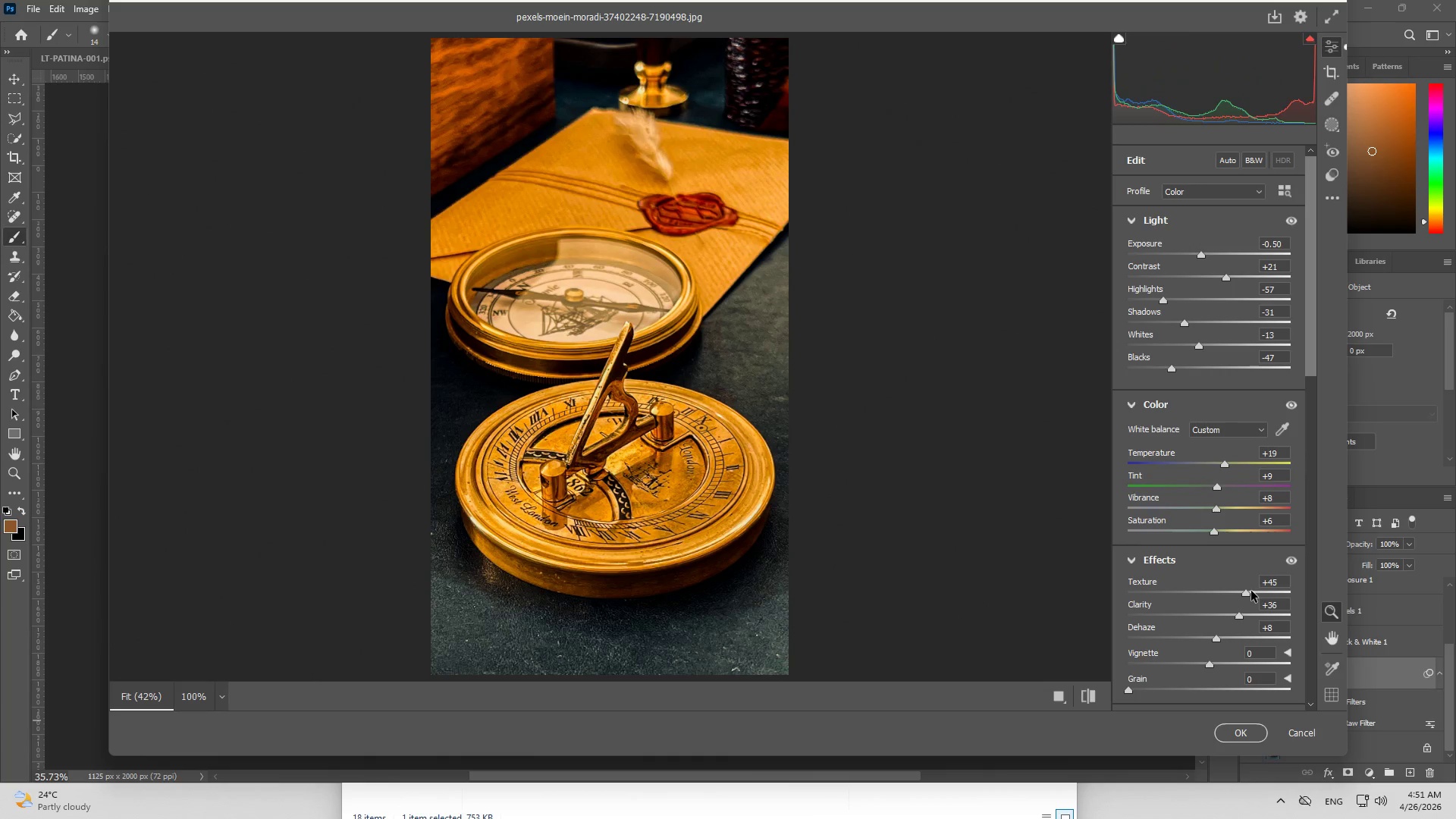 
left_click_drag(start_coordinate=[1249, 592], to_coordinate=[1276, 592])
 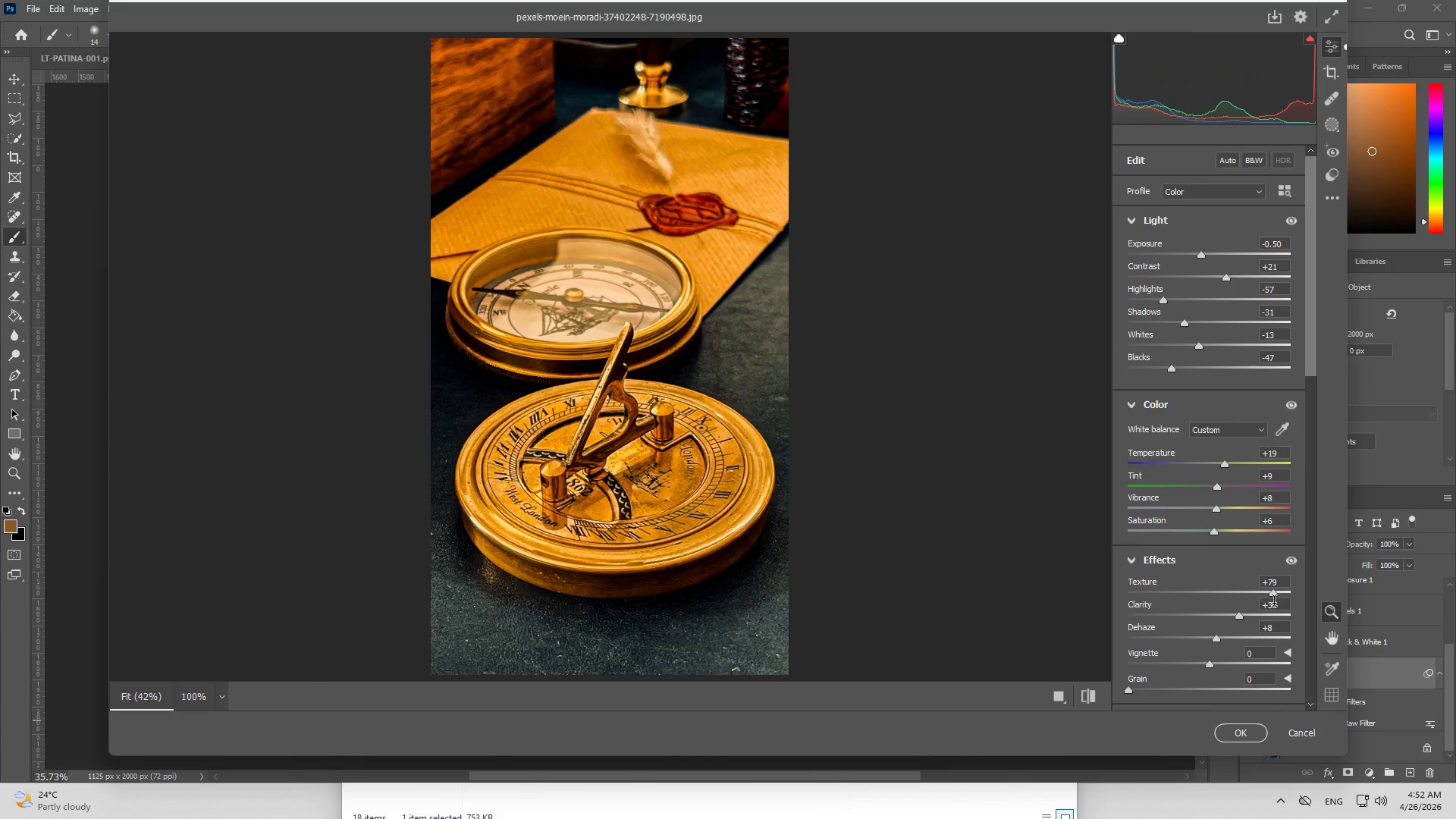 
left_click_drag(start_coordinate=[1274, 596], to_coordinate=[1278, 596])
 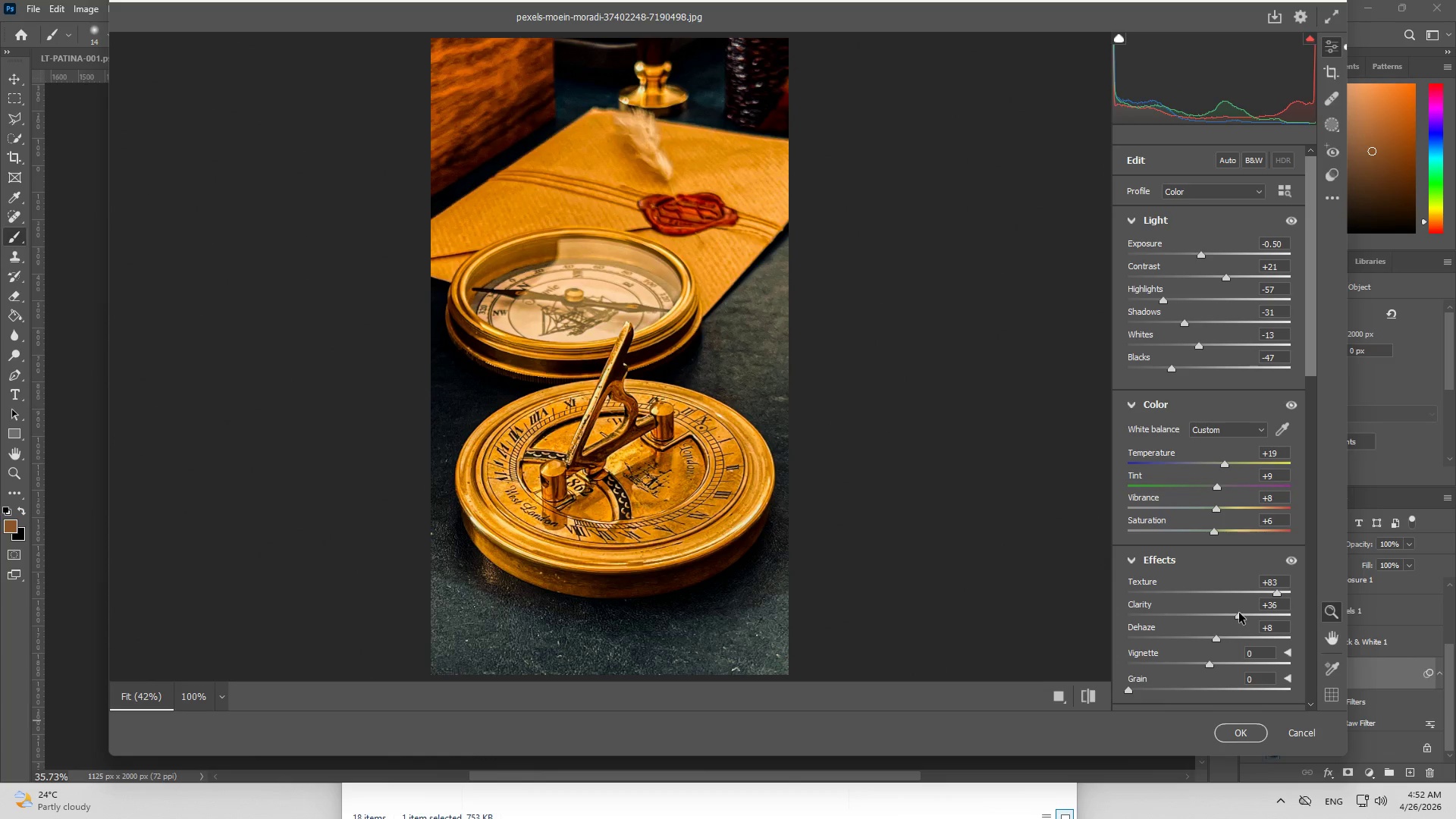 
left_click_drag(start_coordinate=[1239, 617], to_coordinate=[1239, 627])
 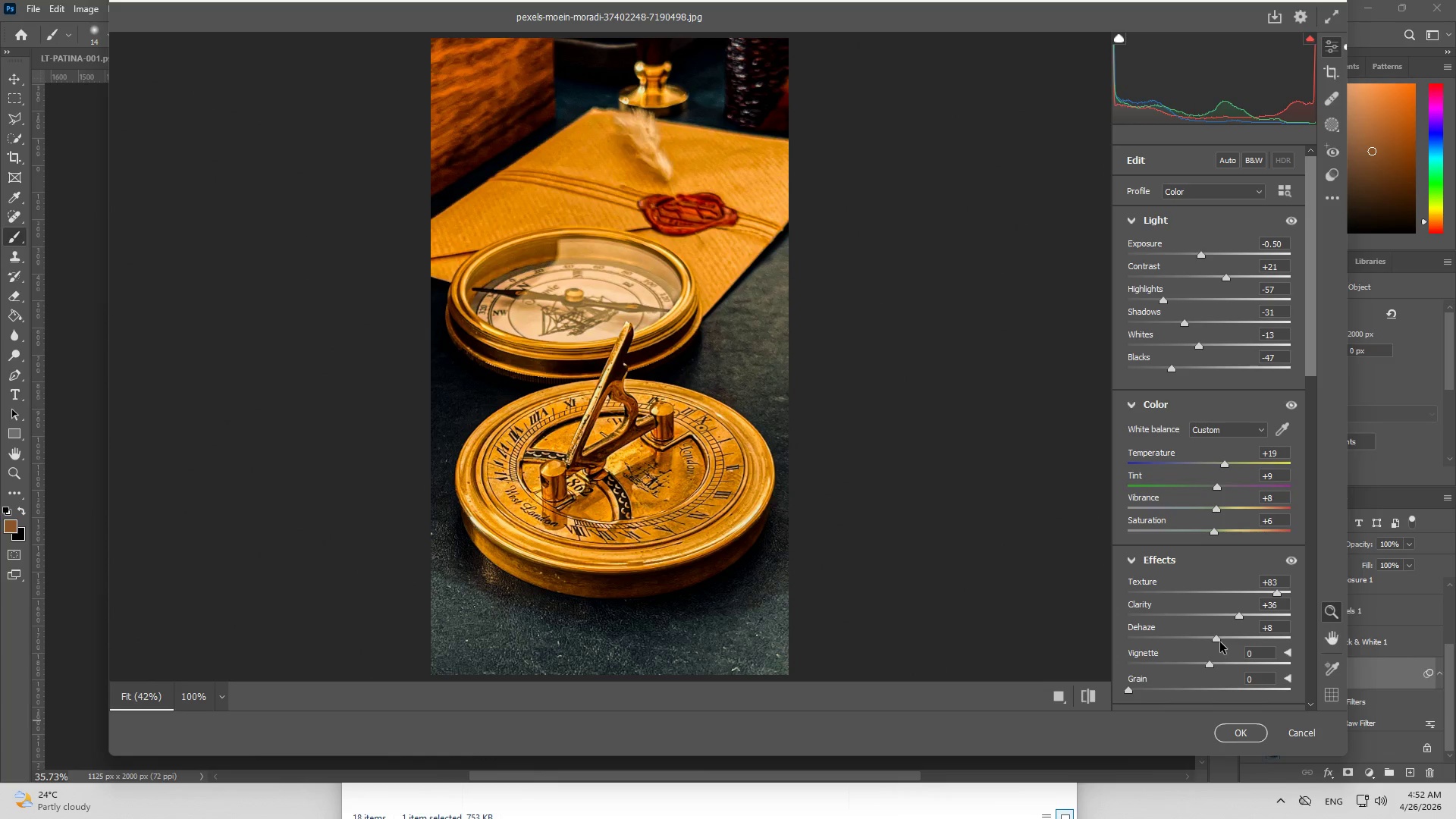 
left_click_drag(start_coordinate=[1219, 641], to_coordinate=[1208, 675])
 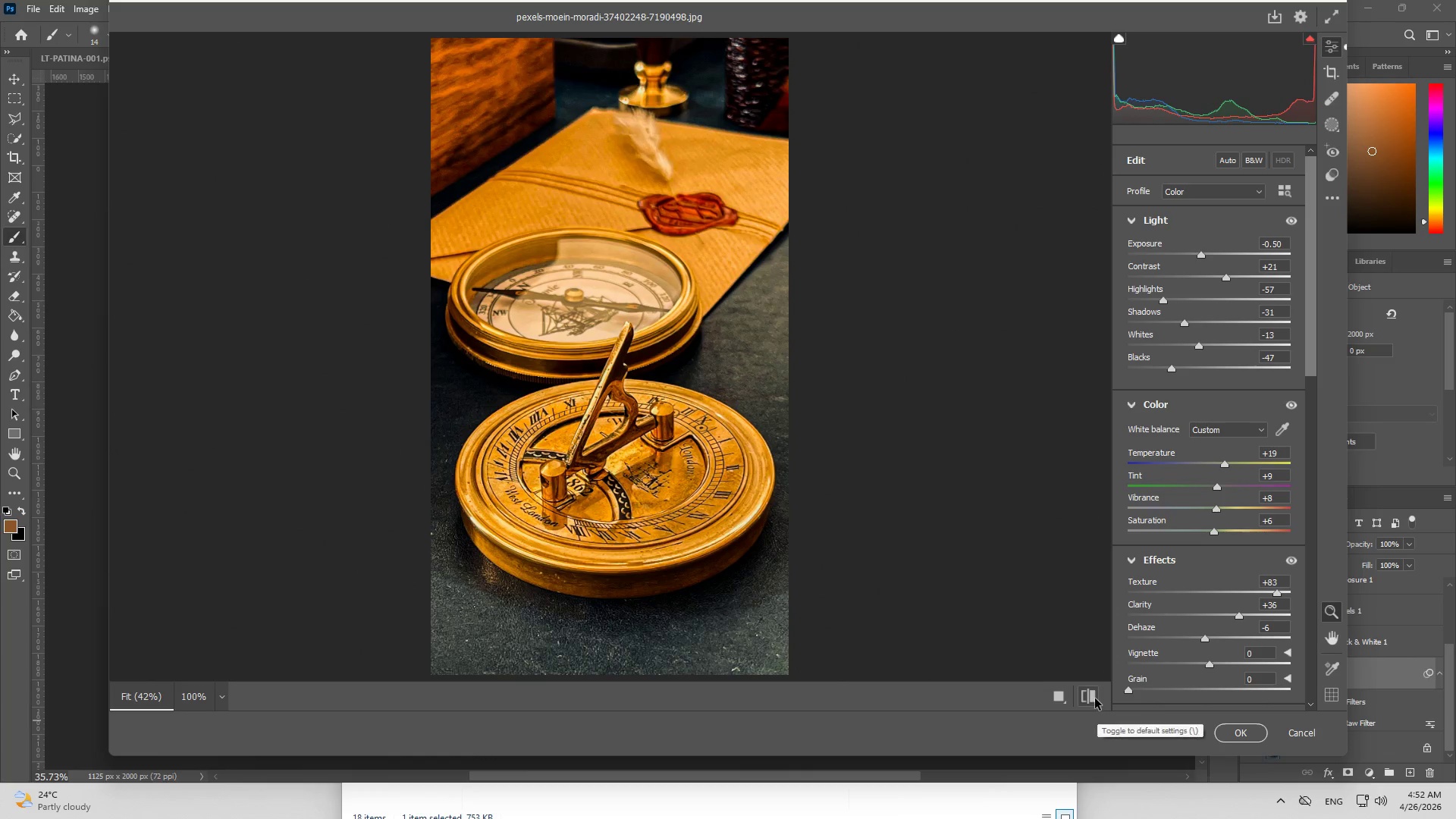 
left_click([1095, 698])
 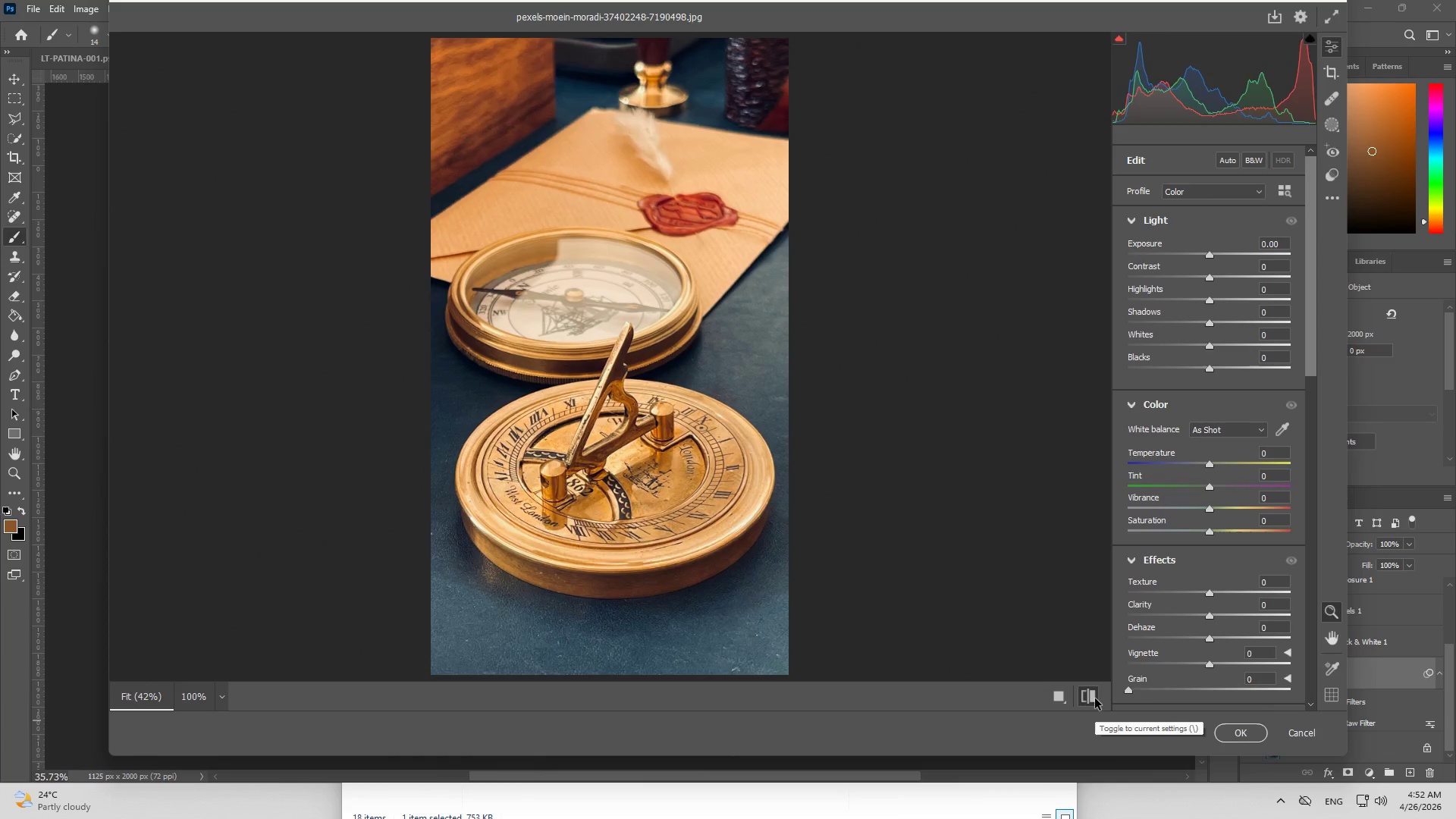 
left_click([1095, 698])
 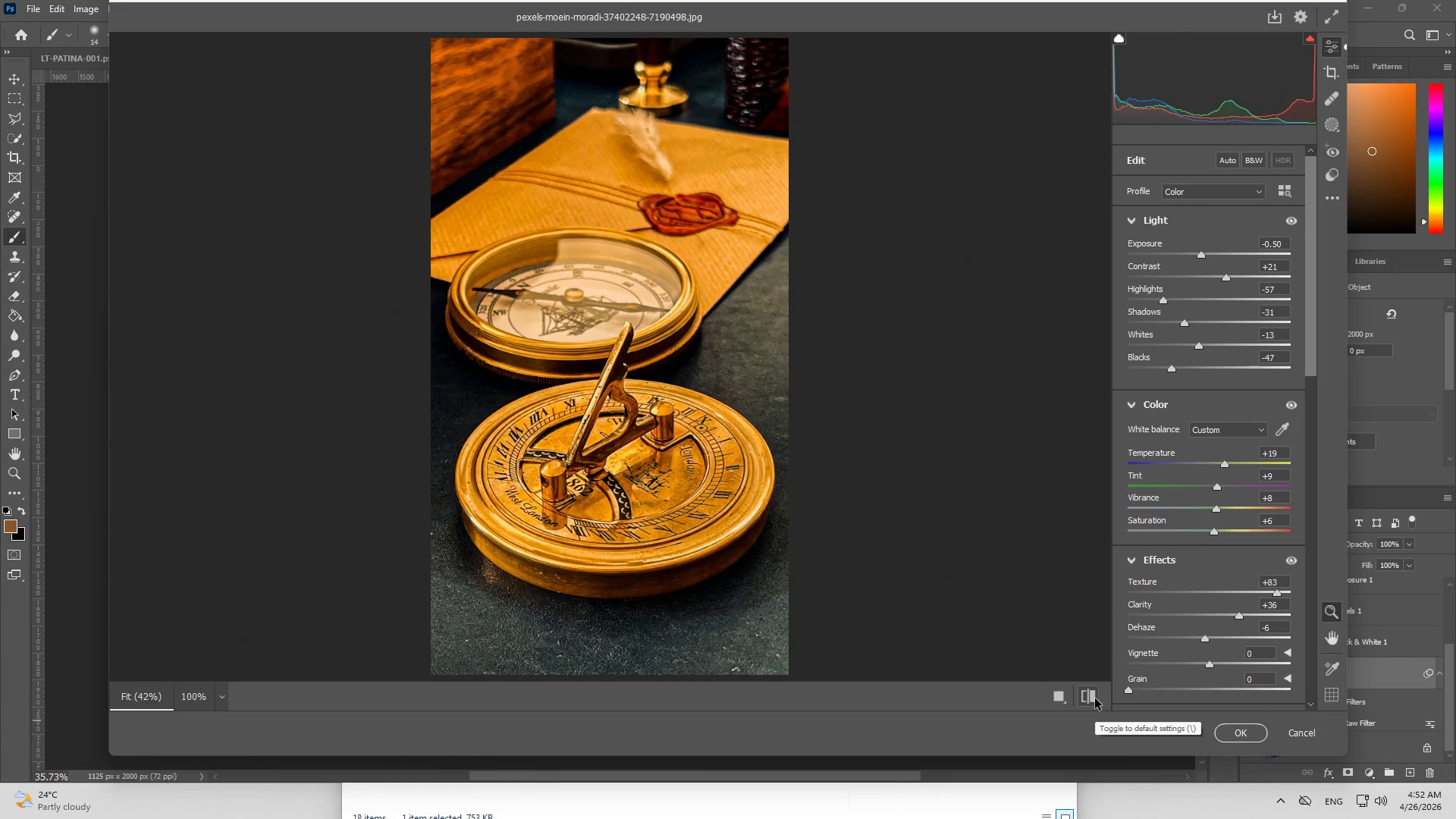 
left_click([1095, 698])
 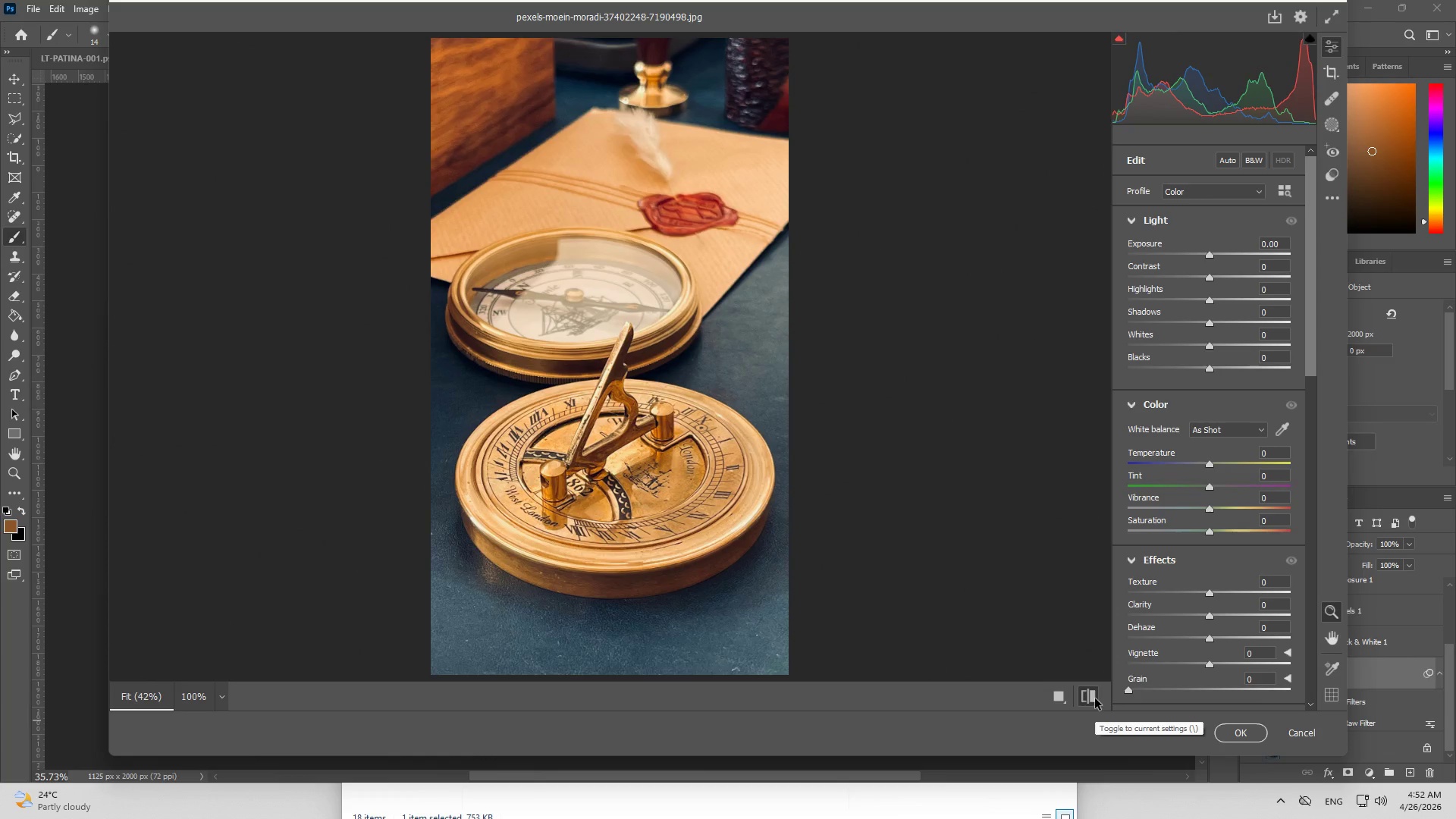 
left_click([1095, 698])
 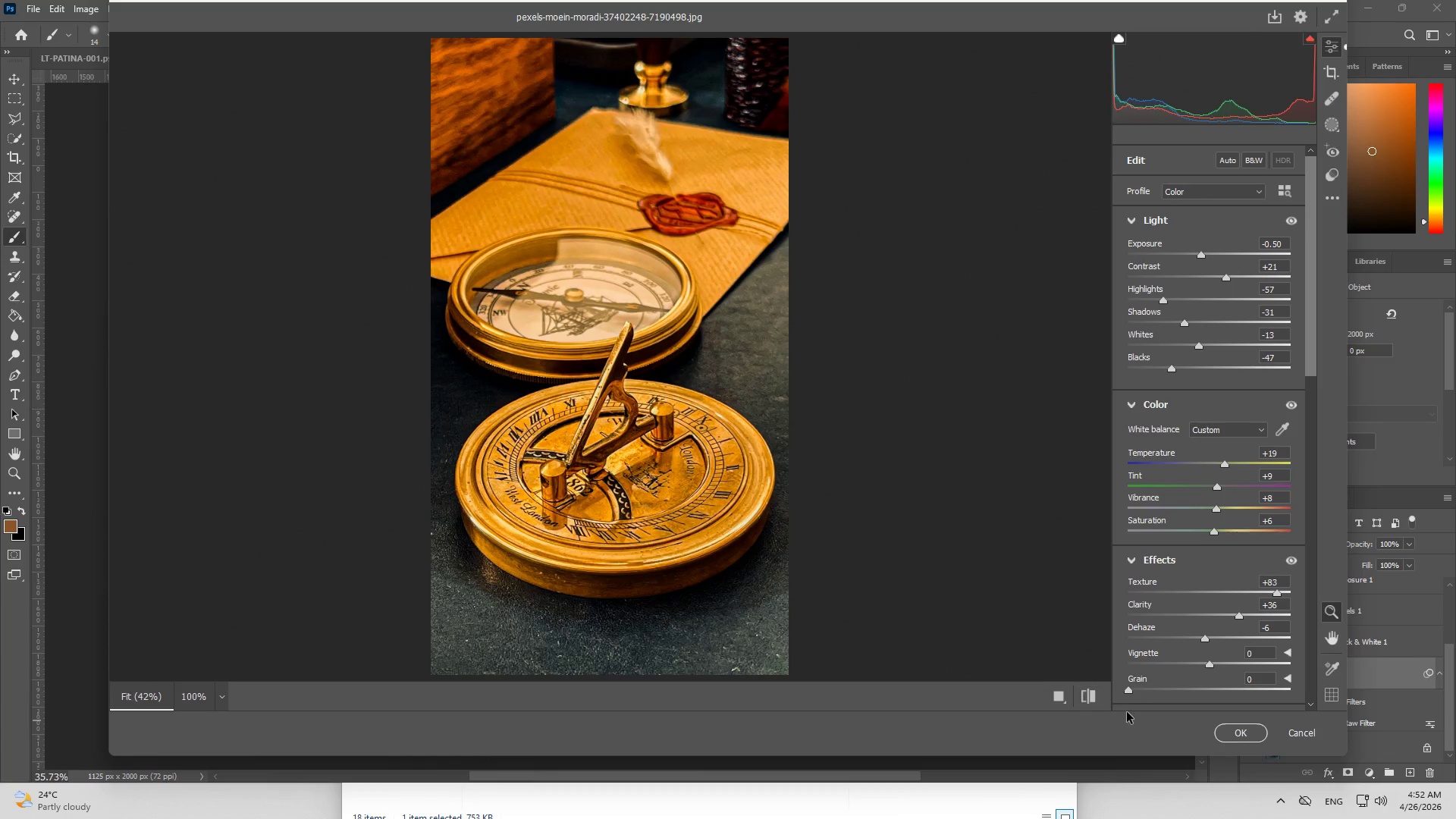 
left_click_drag(start_coordinate=[1208, 636], to_coordinate=[1227, 639])
 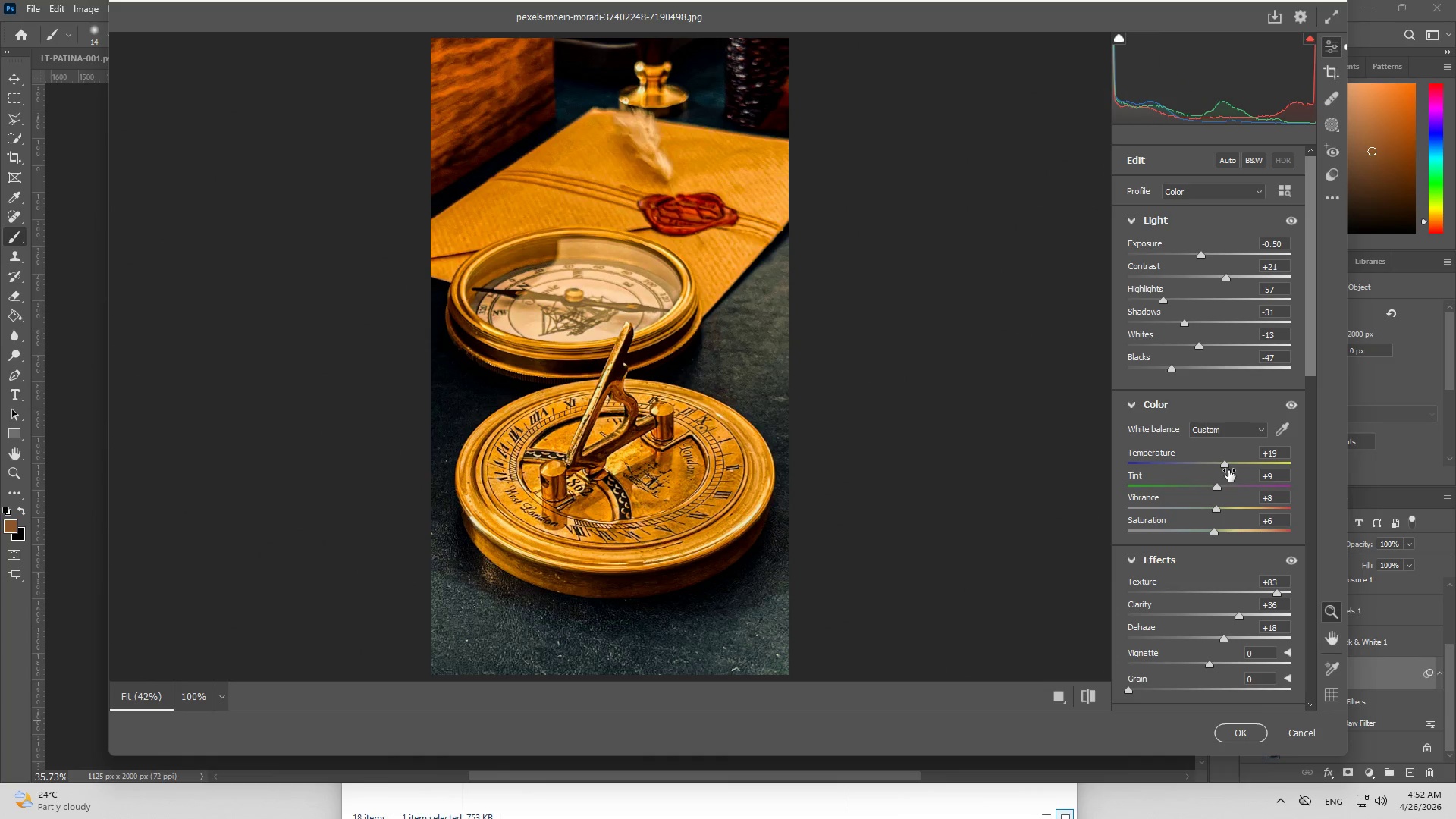 
left_click_drag(start_coordinate=[1226, 463], to_coordinate=[1213, 466])
 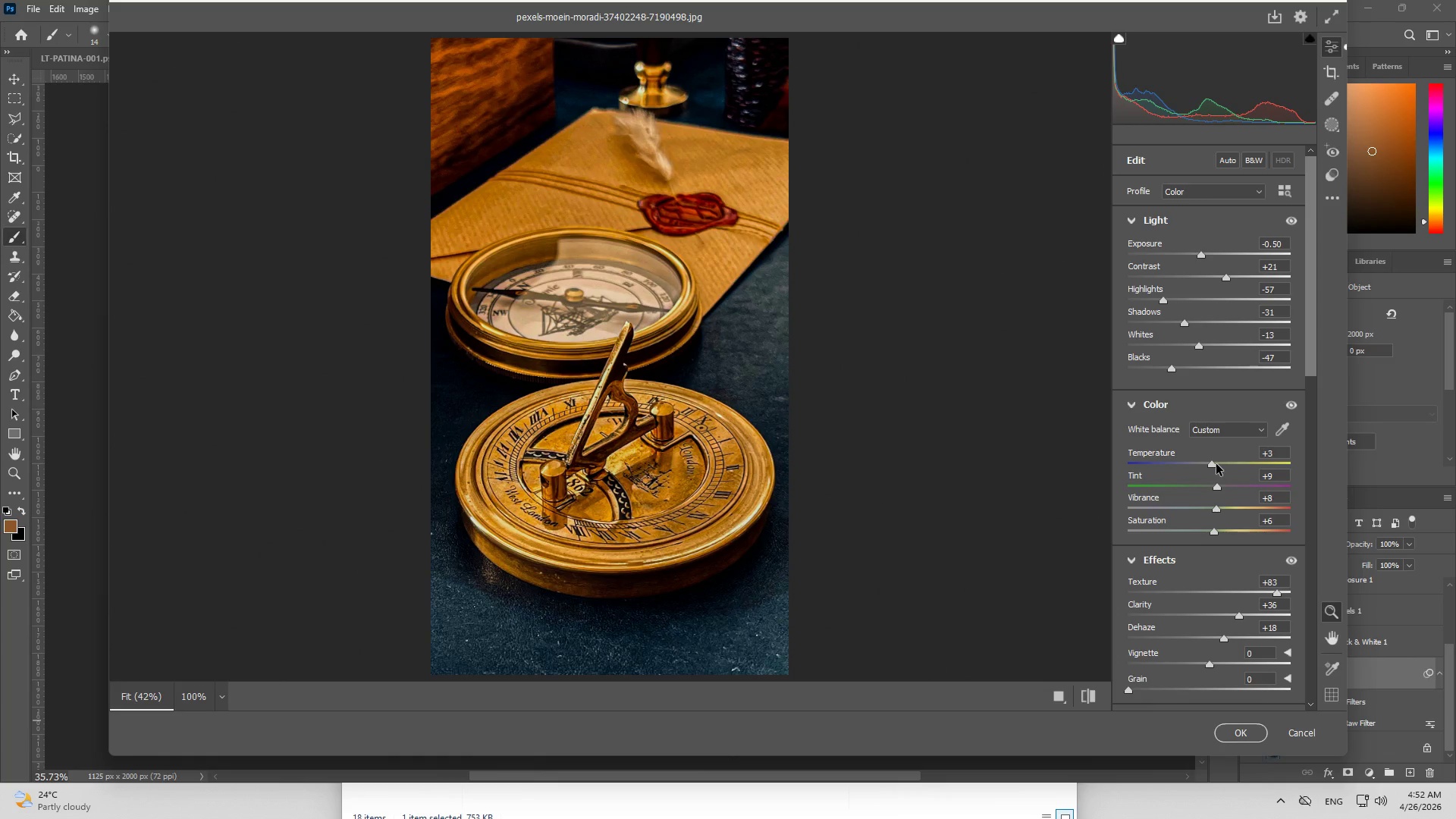 
left_click_drag(start_coordinate=[1216, 464], to_coordinate=[1209, 465])
 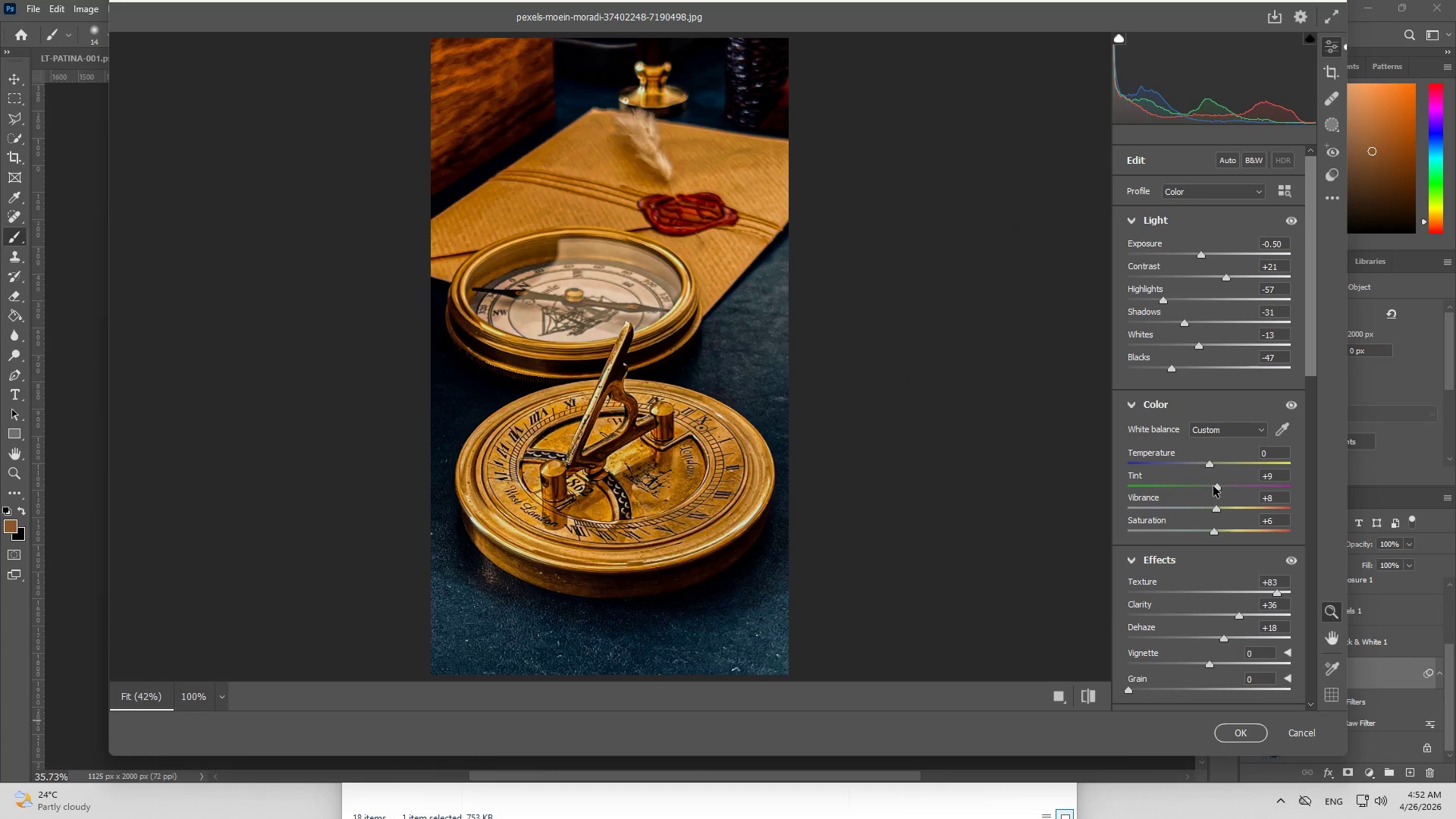 
left_click_drag(start_coordinate=[1213, 486], to_coordinate=[1206, 491])
 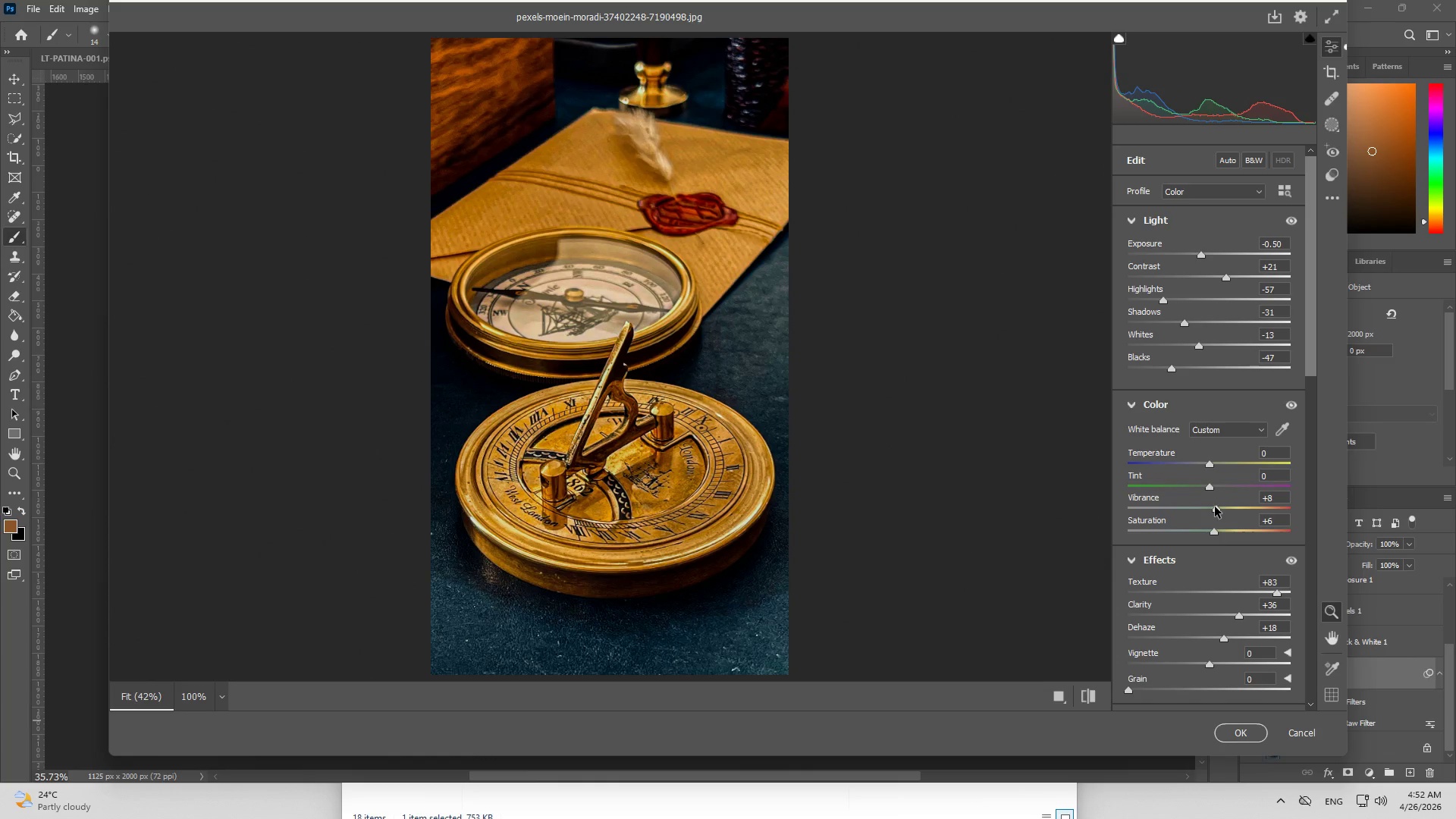 
left_click_drag(start_coordinate=[1215, 507], to_coordinate=[1171, 530])
 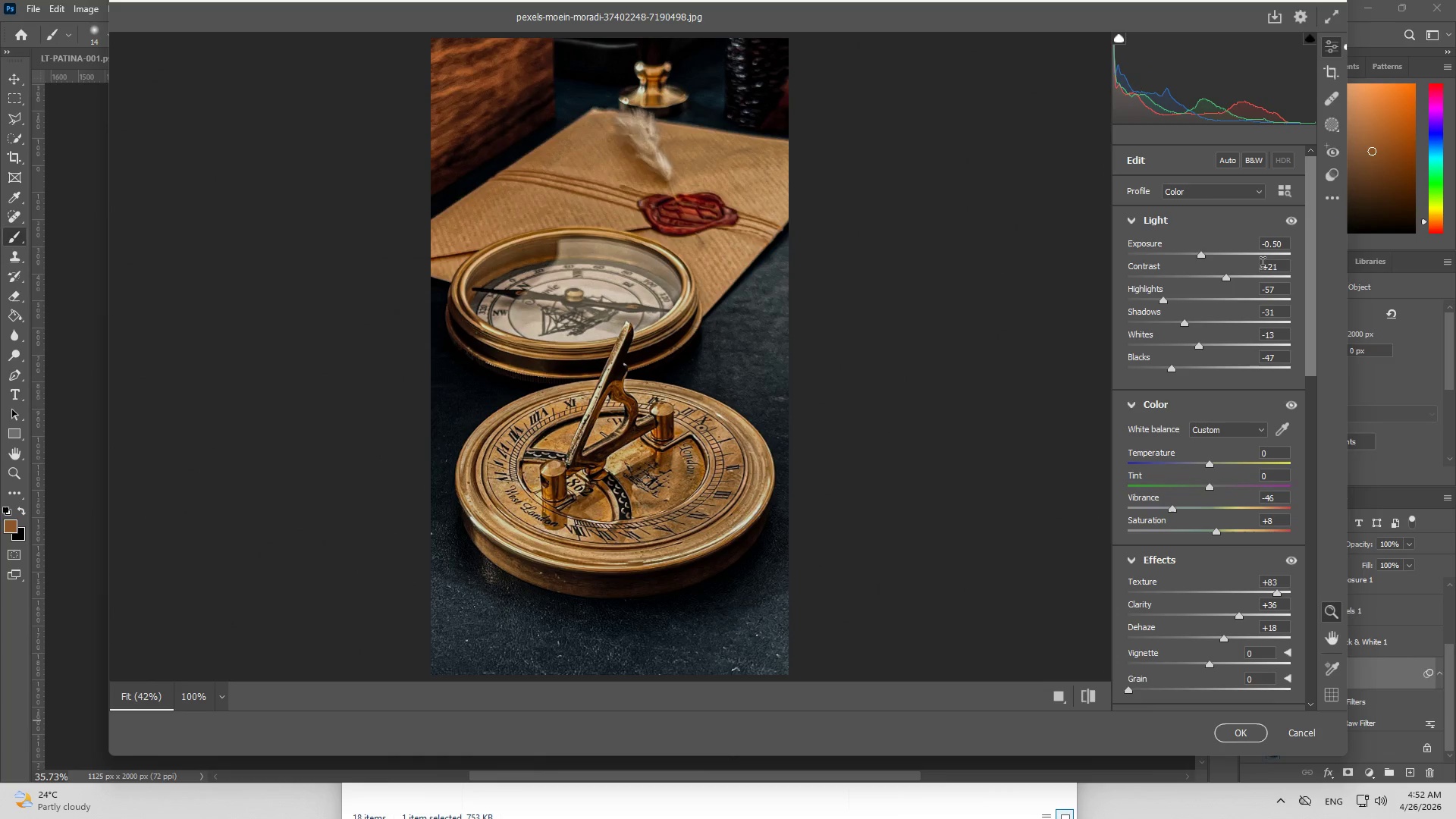 
wait(6.69)
 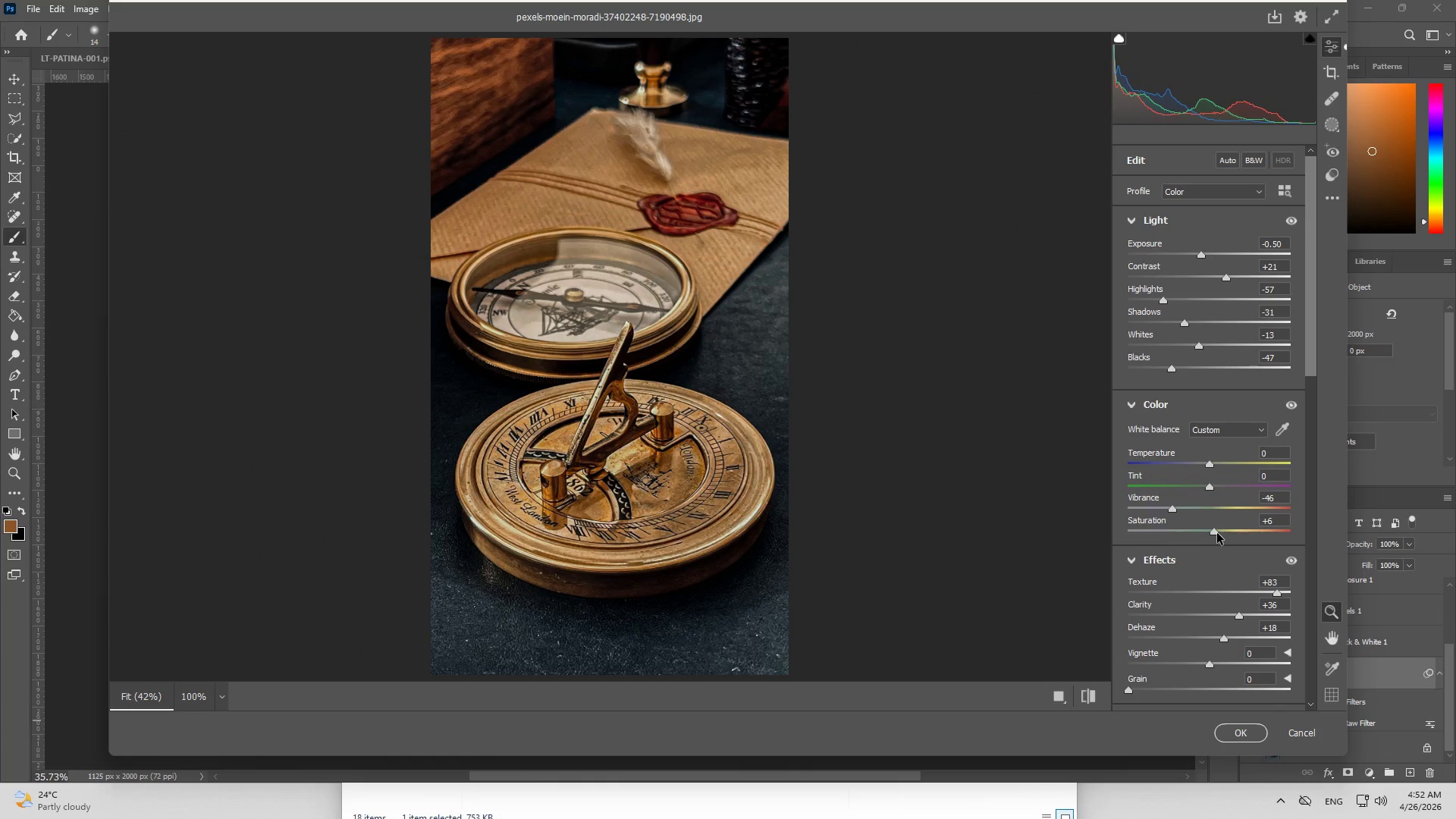 
left_click_drag(start_coordinate=[1203, 254], to_coordinate=[1211, 256])
 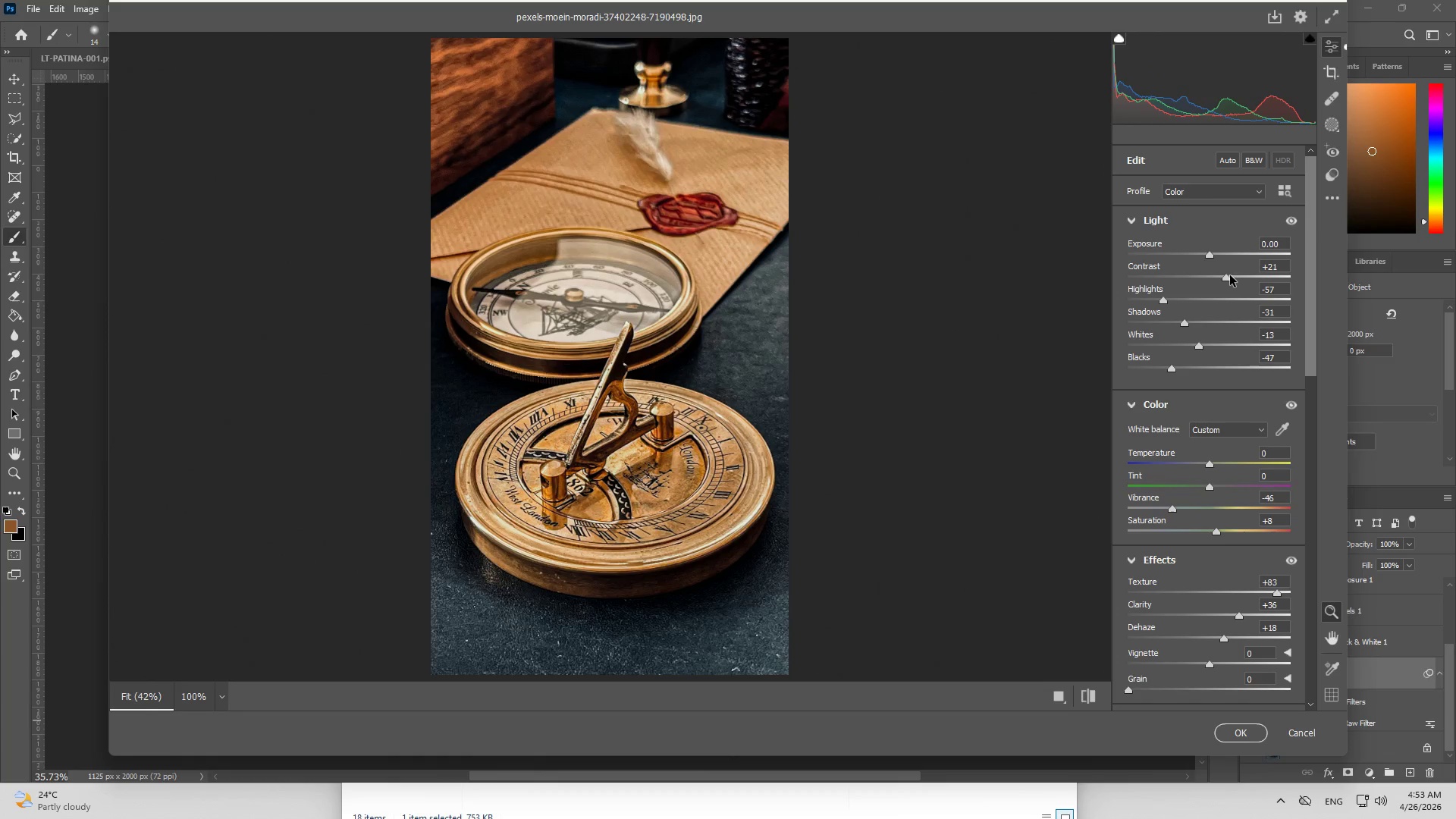 
left_click_drag(start_coordinate=[1225, 276], to_coordinate=[1235, 290])
 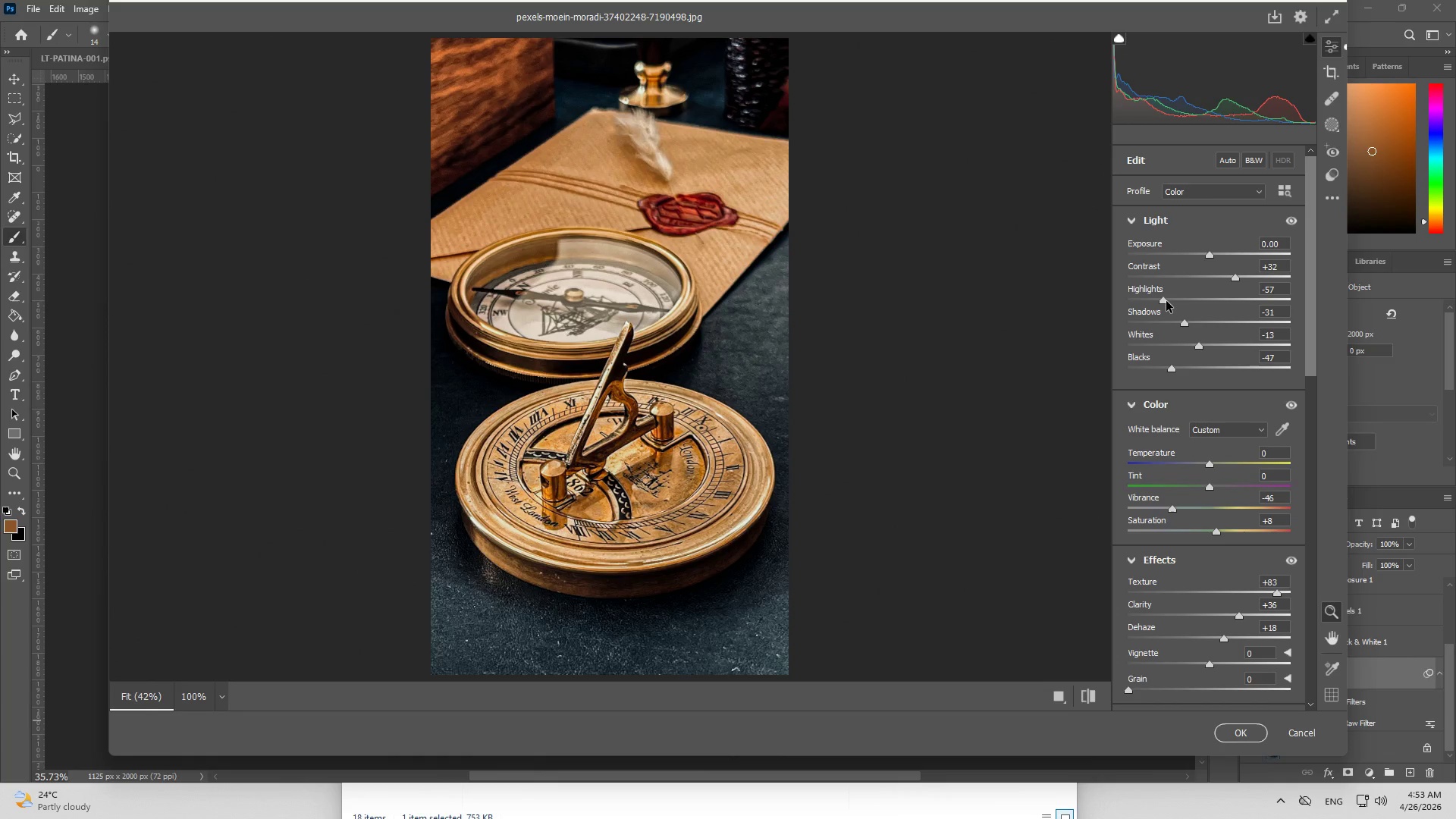 
left_click_drag(start_coordinate=[1166, 301], to_coordinate=[1159, 305])
 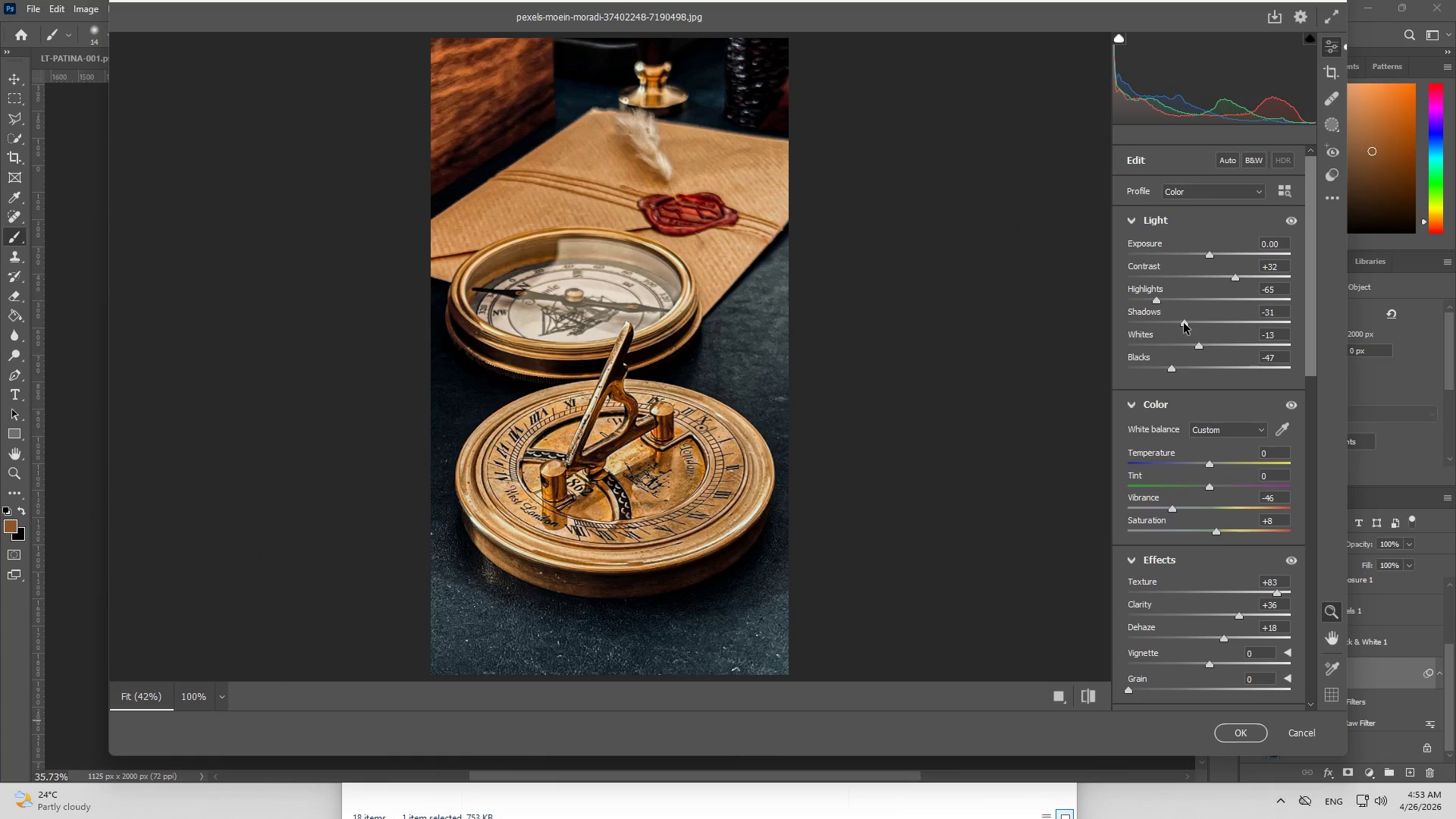 
left_click_drag(start_coordinate=[1184, 323], to_coordinate=[1238, 322])
 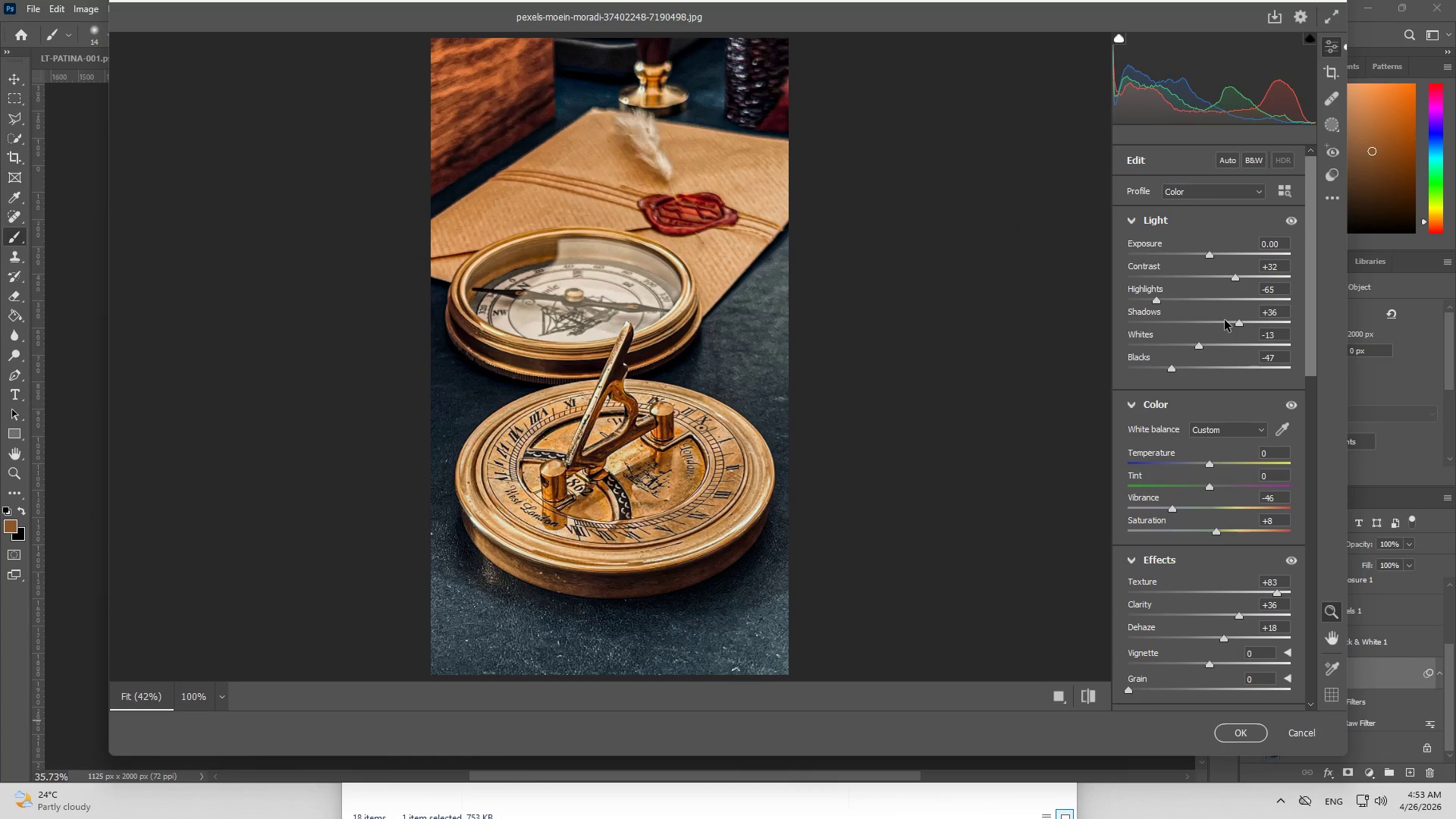 
left_click_drag(start_coordinate=[1240, 325], to_coordinate=[1224, 331])
 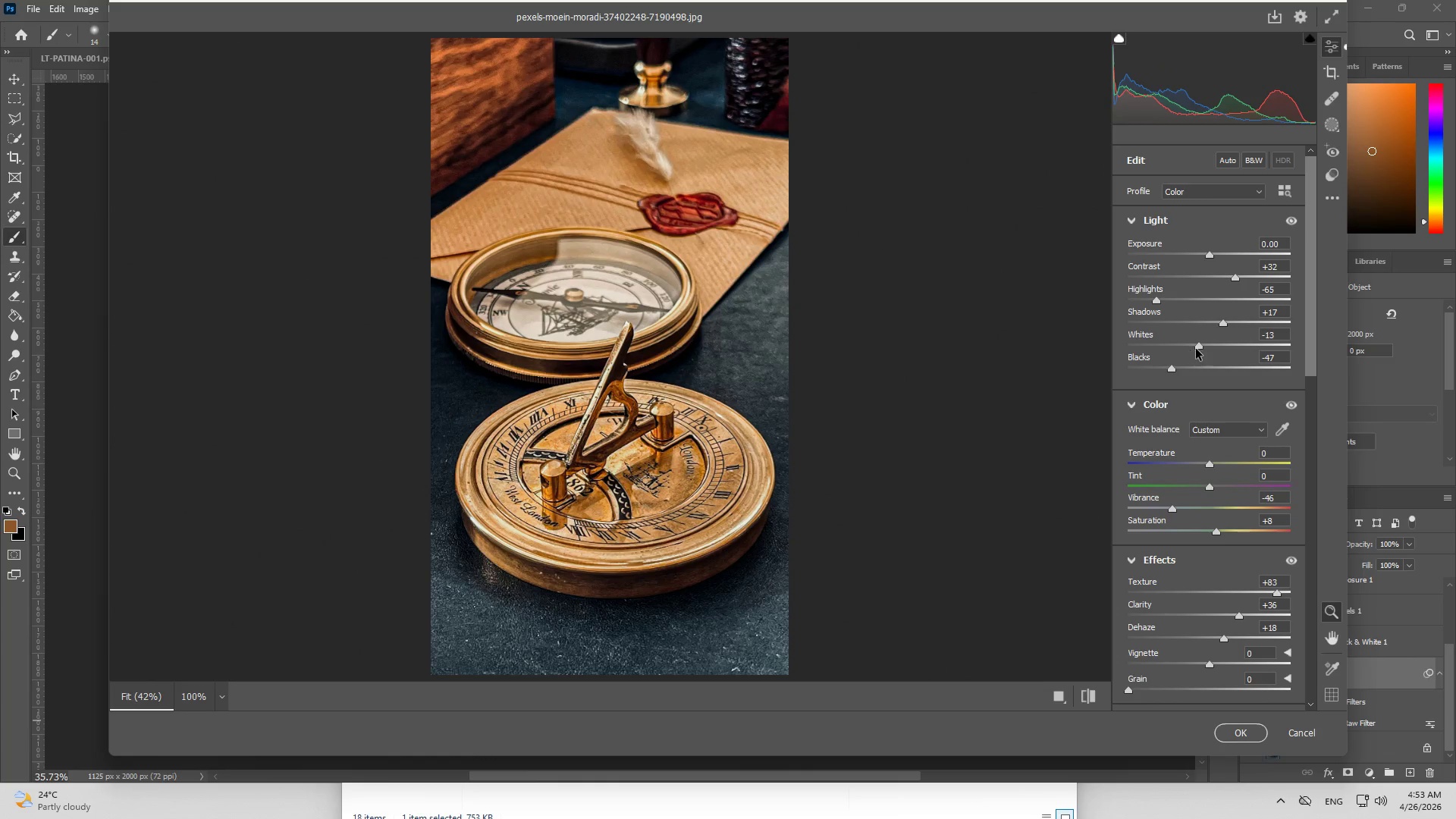 
left_click_drag(start_coordinate=[1197, 347], to_coordinate=[1156, 369])
 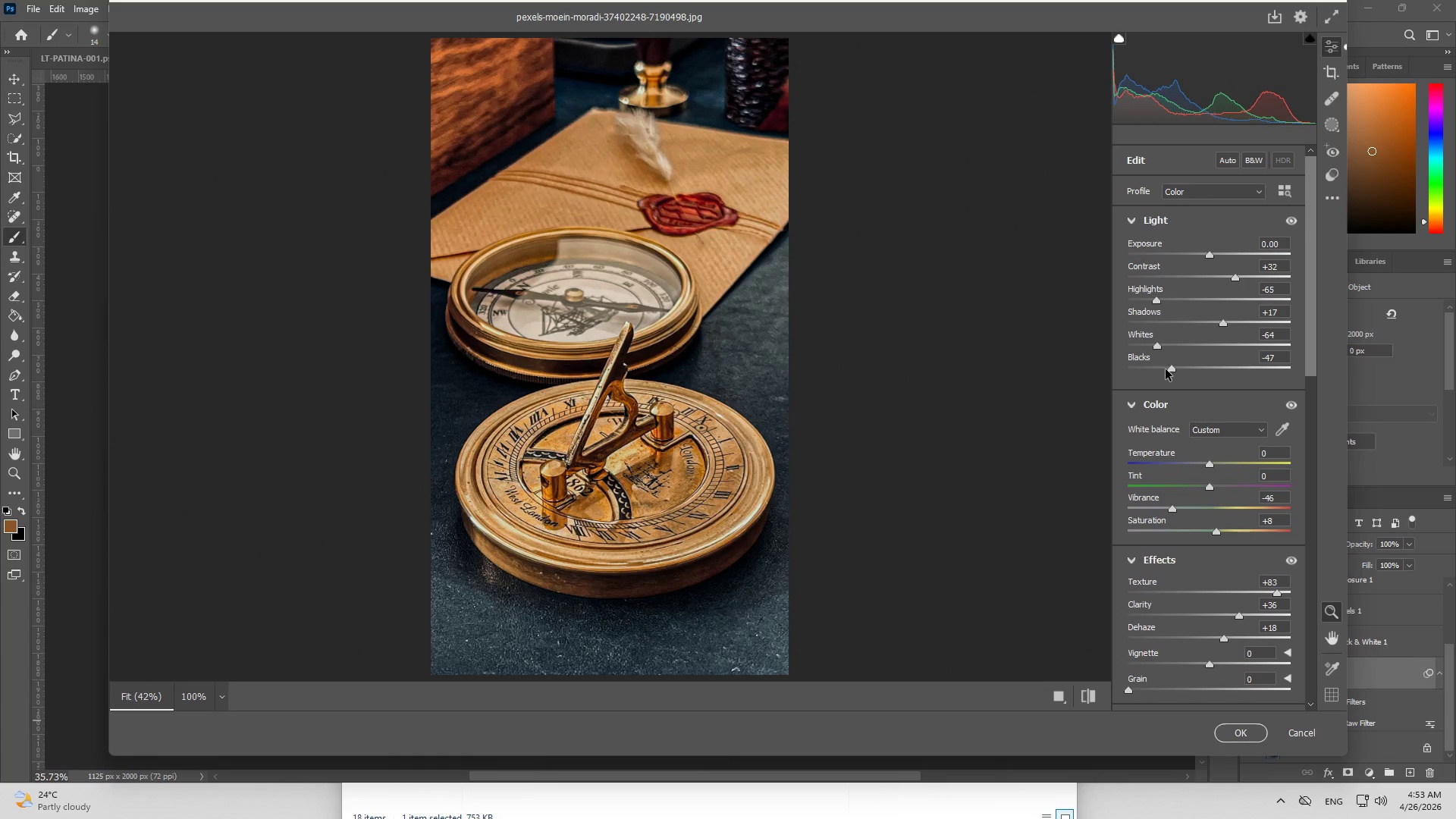 
left_click_drag(start_coordinate=[1172, 368], to_coordinate=[1174, 372])